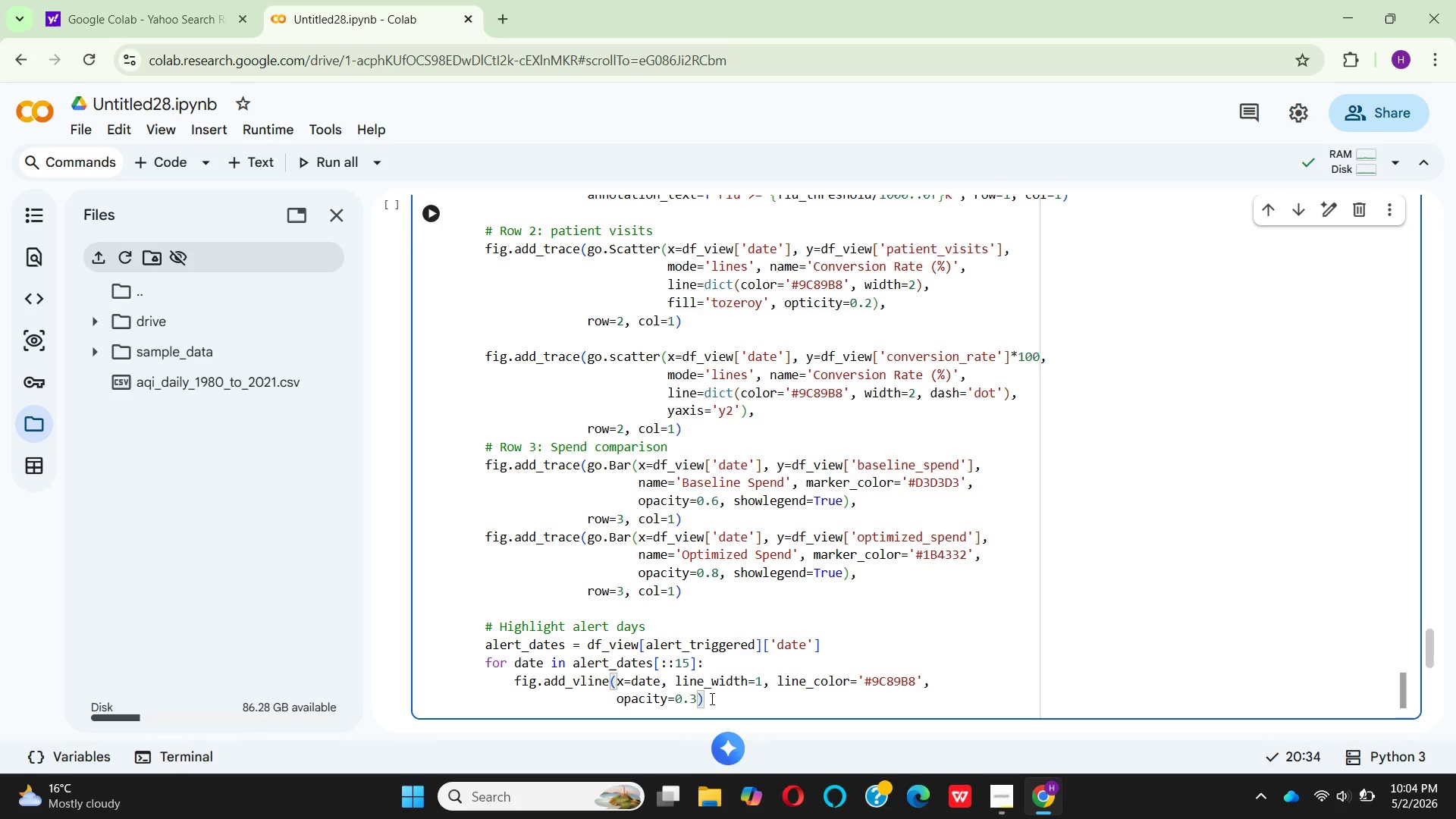 
wait(6.22)
 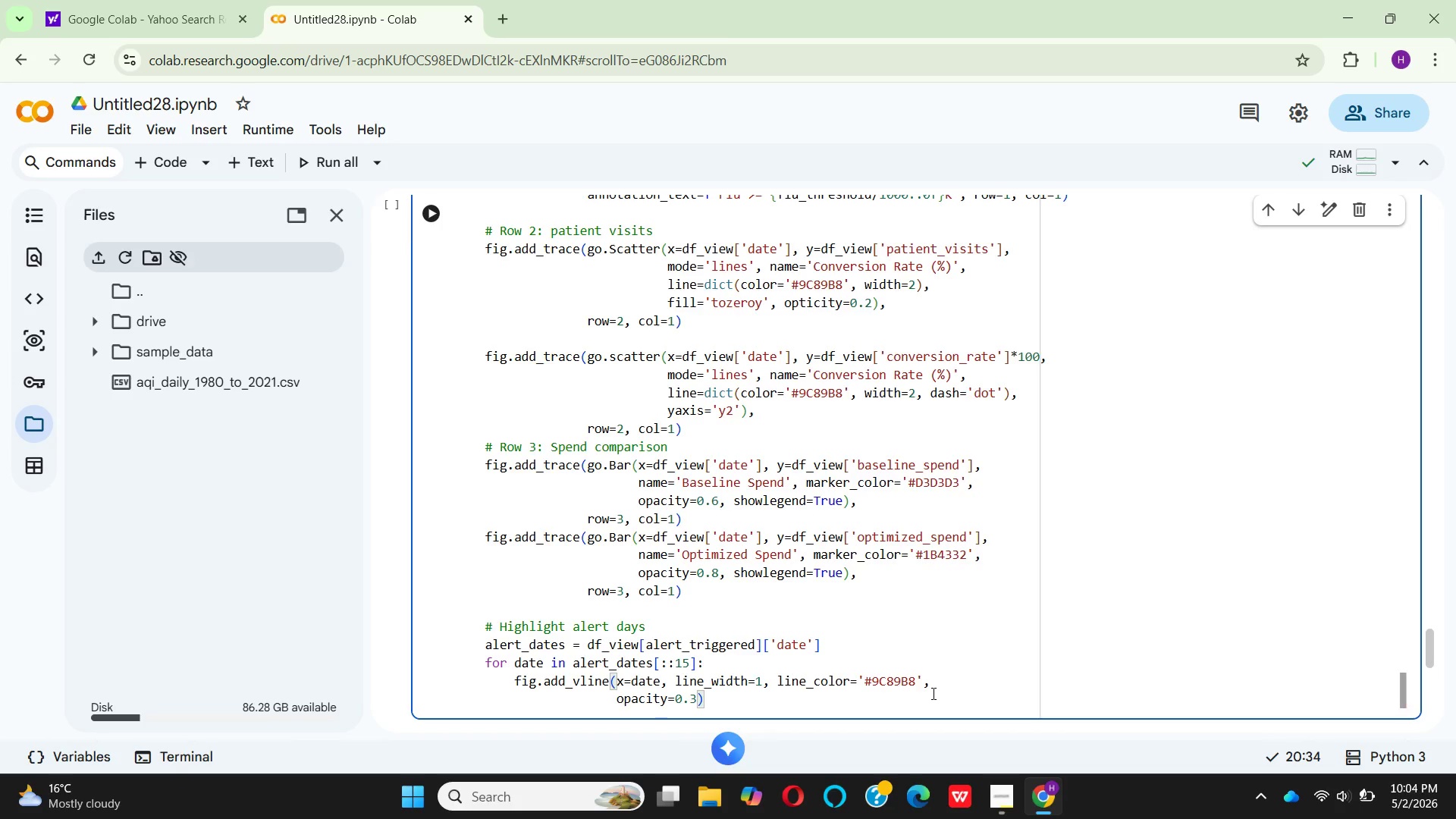 
key(Comma)
 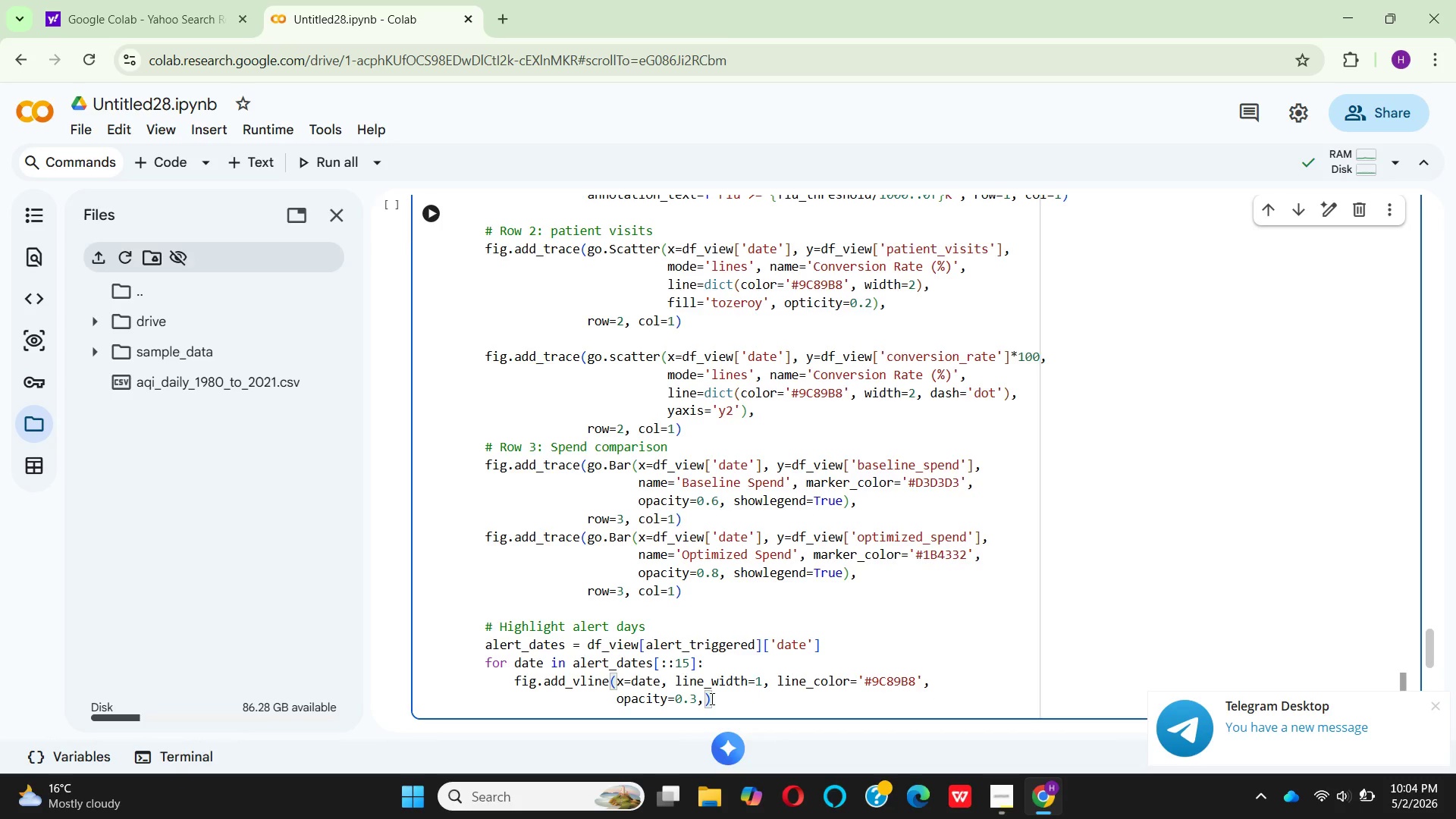 
key(Space)
 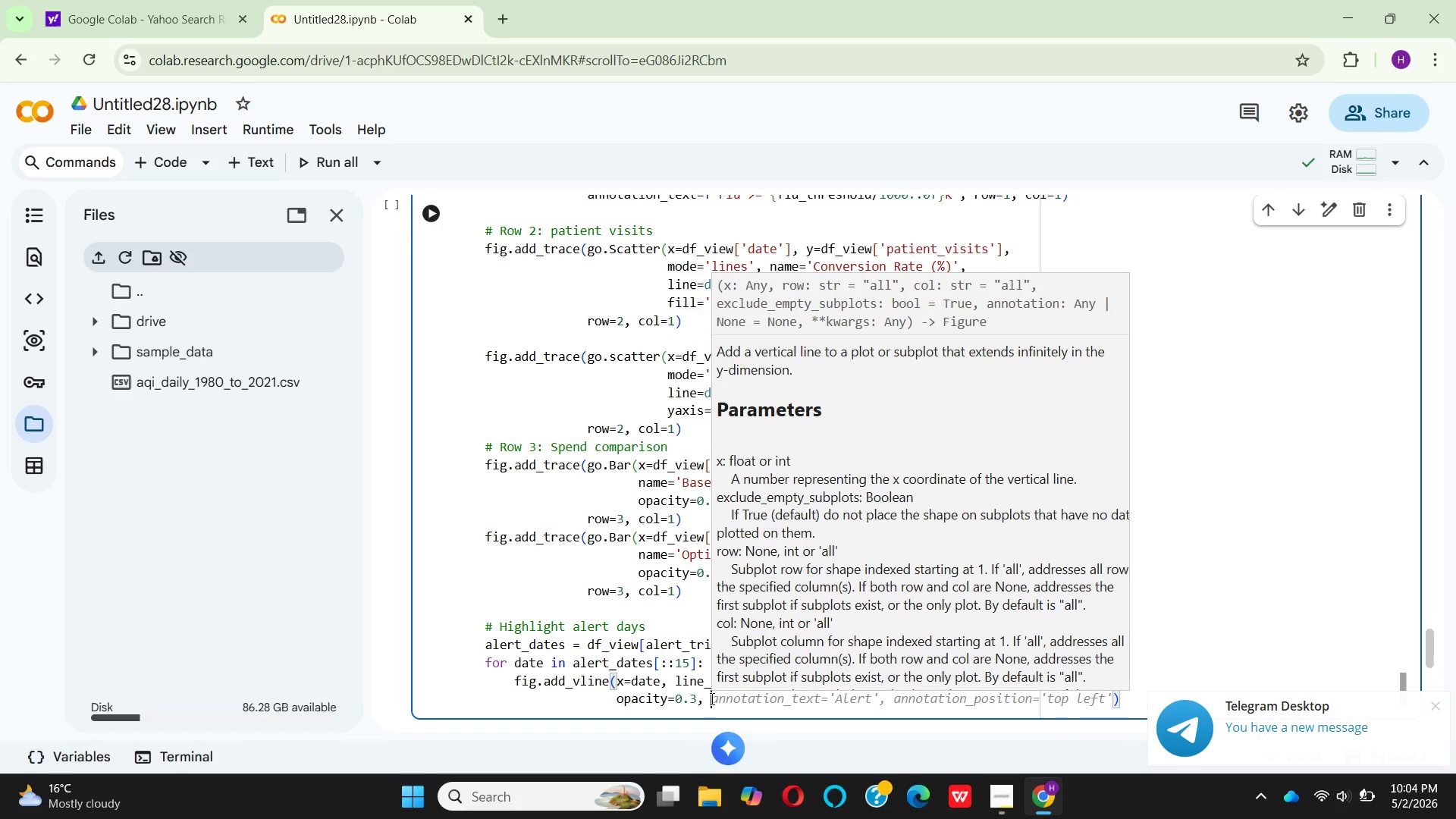 
wait(8.34)
 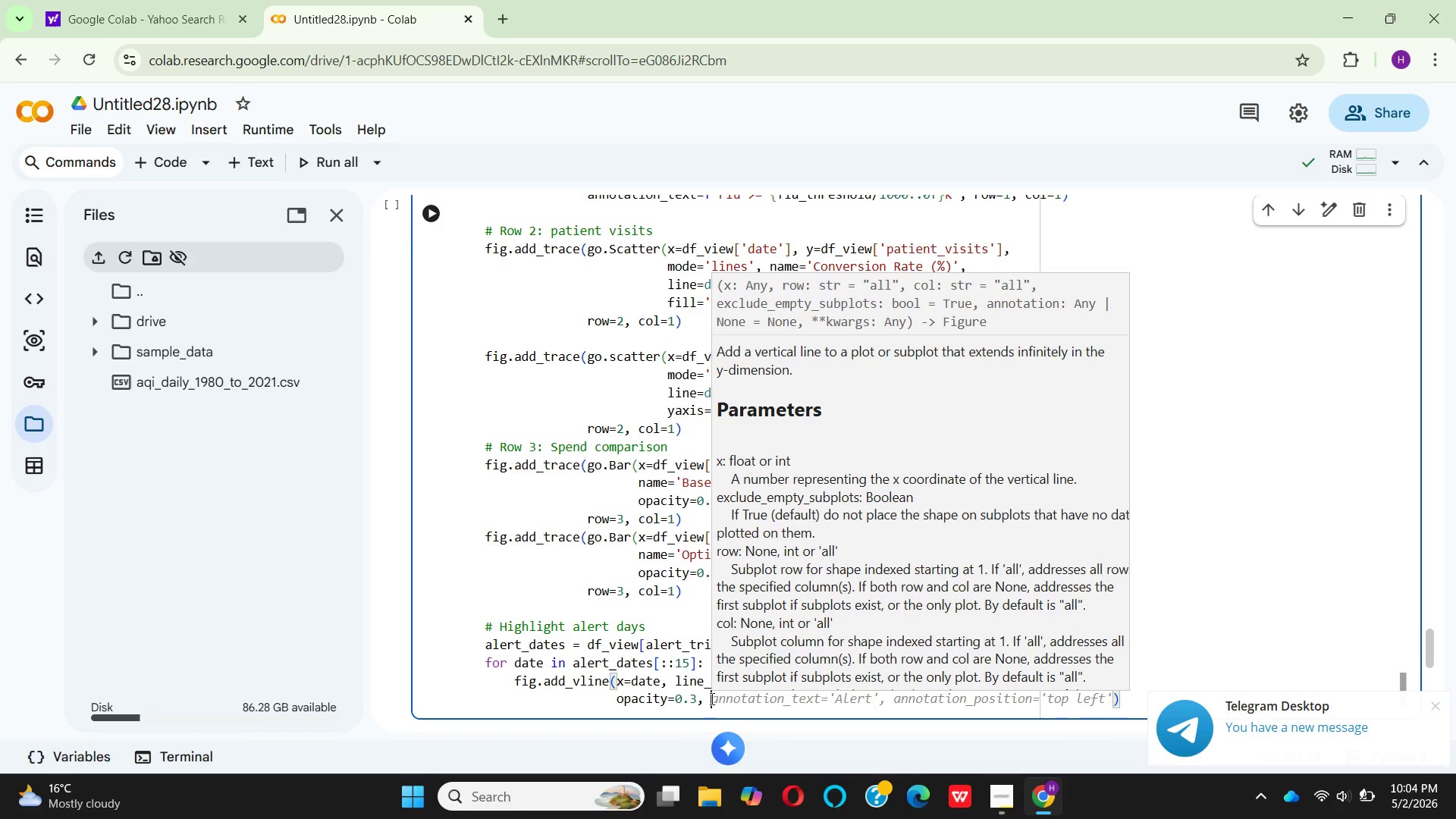 
type(row=)
 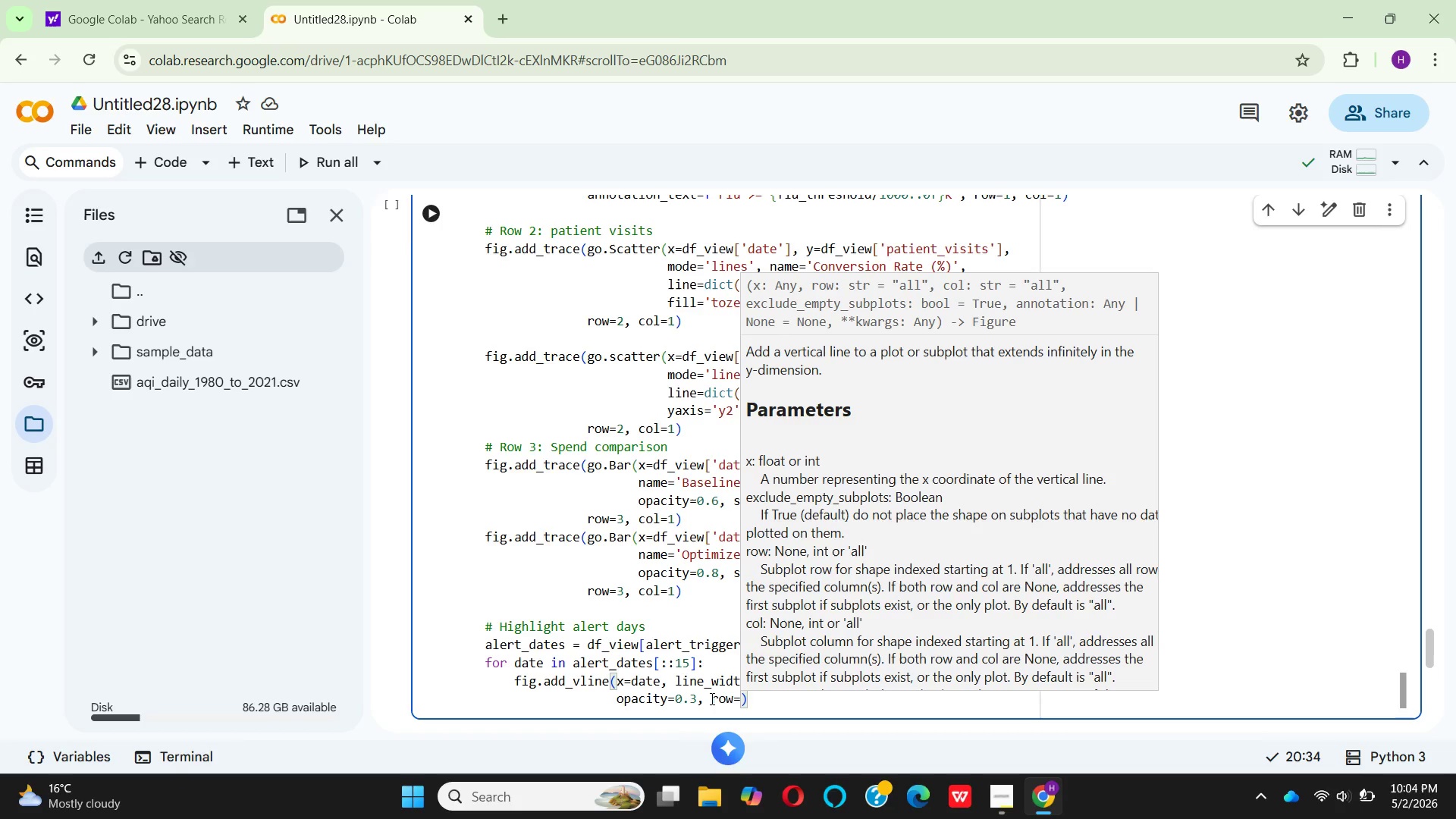 
type("all)
 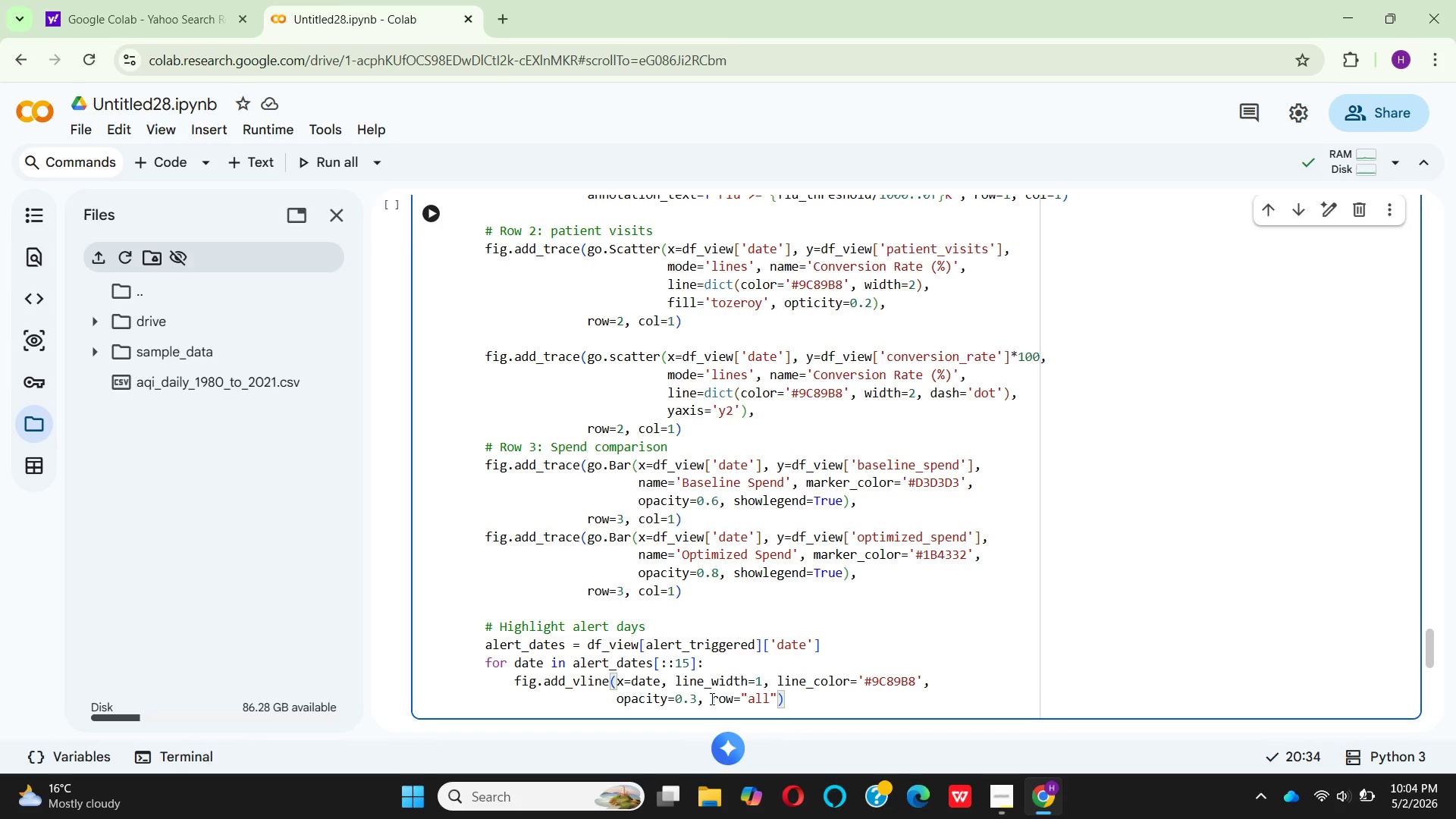 
key(ArrowRight)
 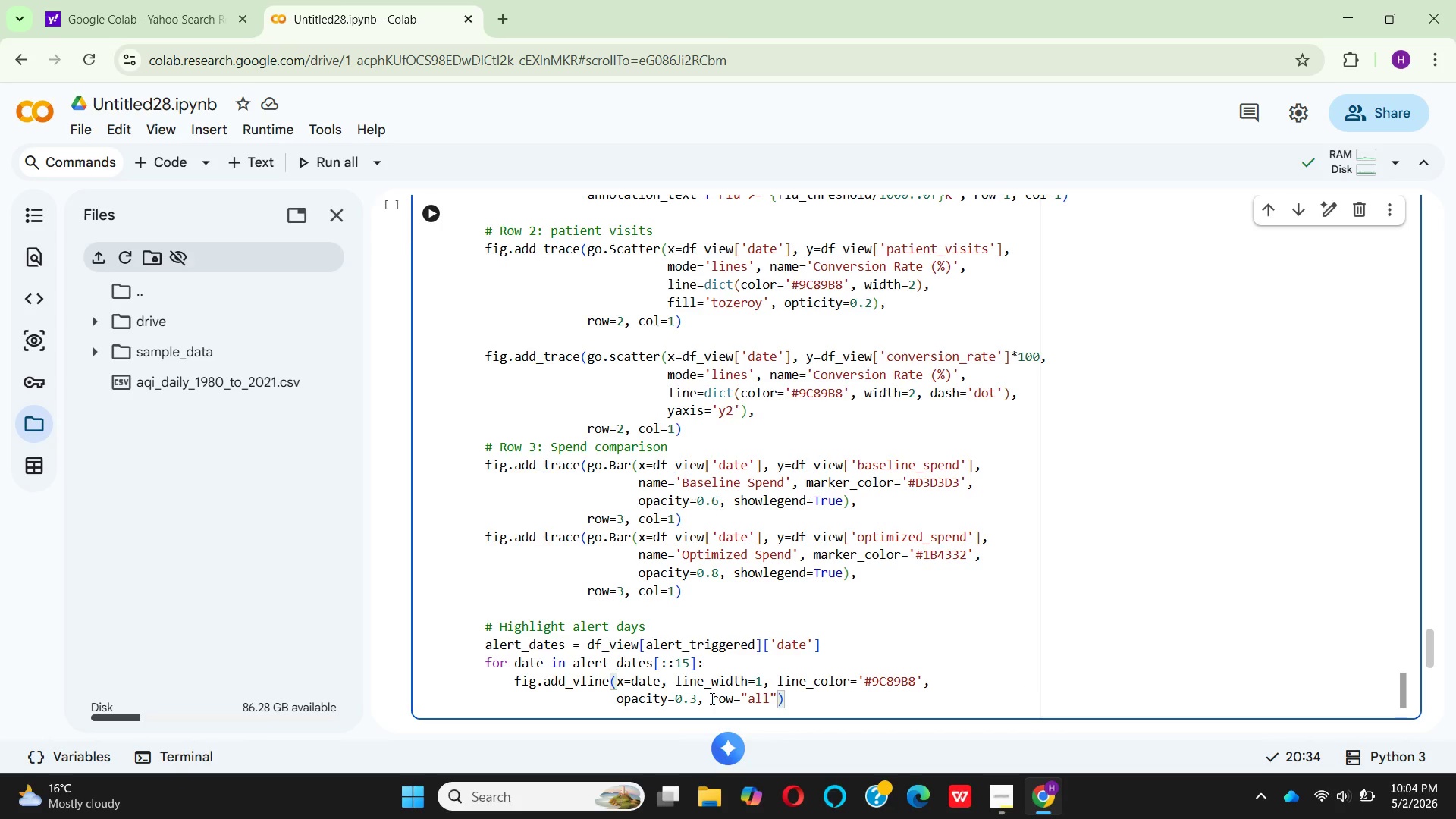 
key(ArrowRight)
 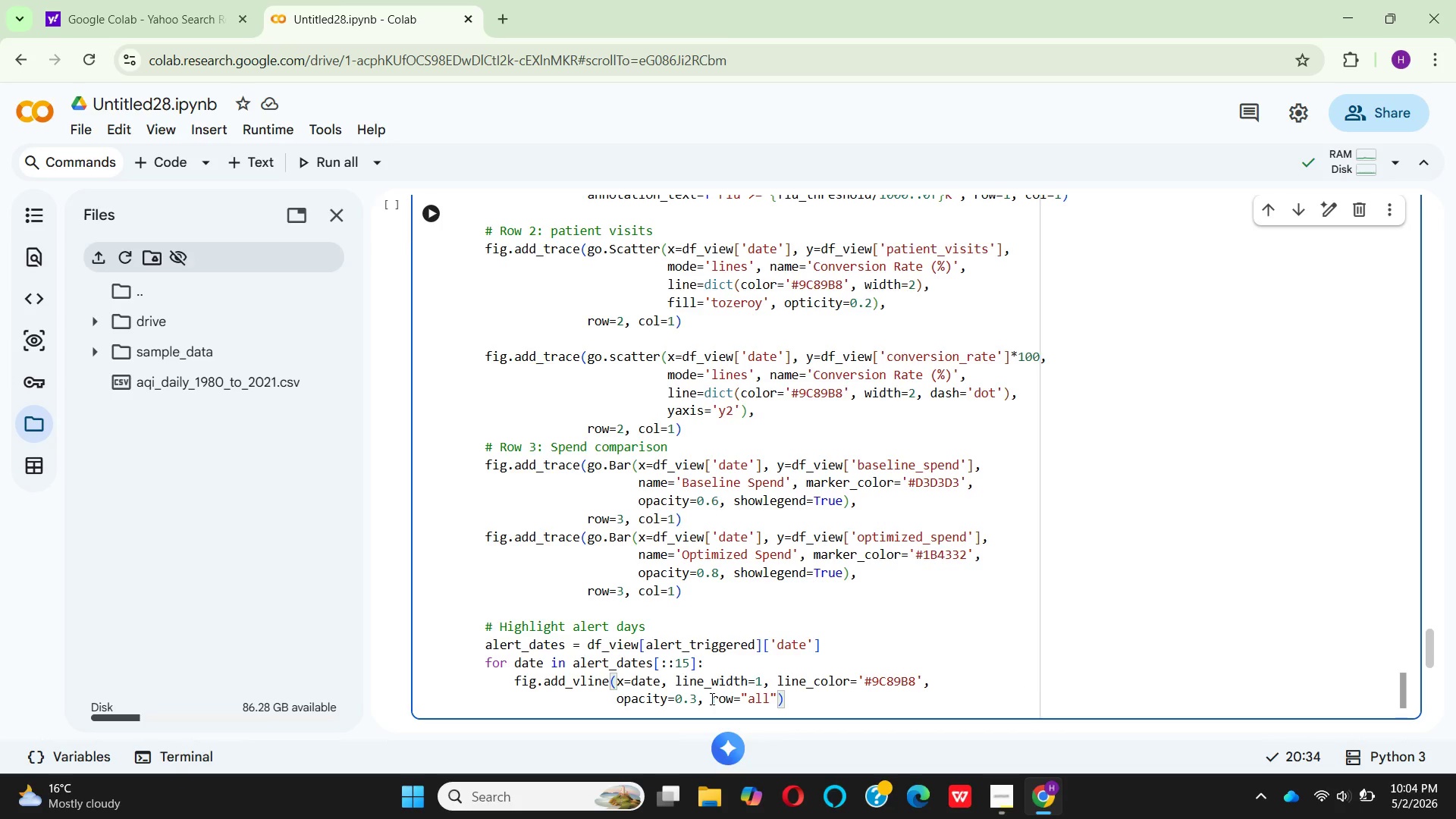 
key(Enter)
 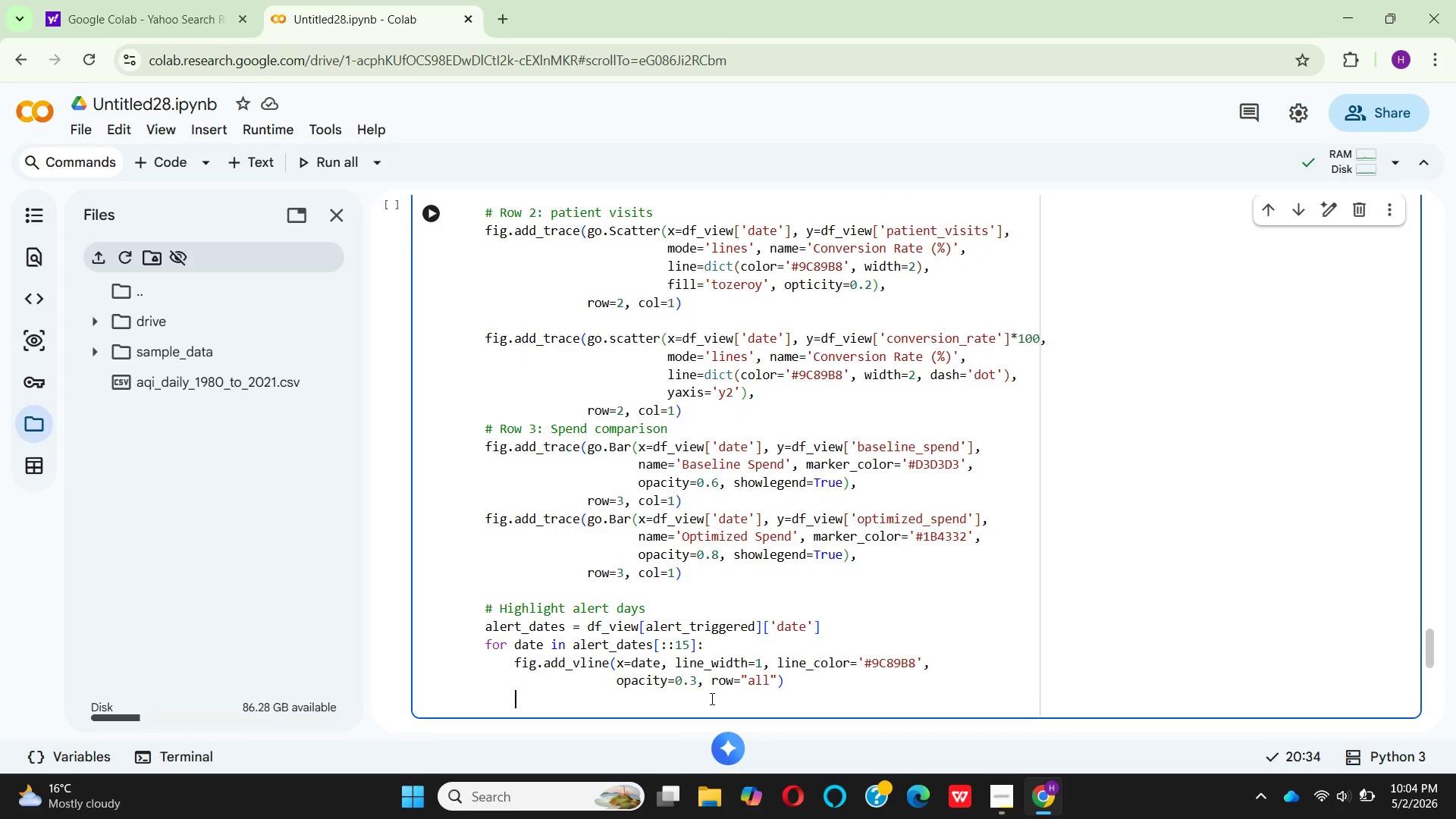 
key(Enter)
 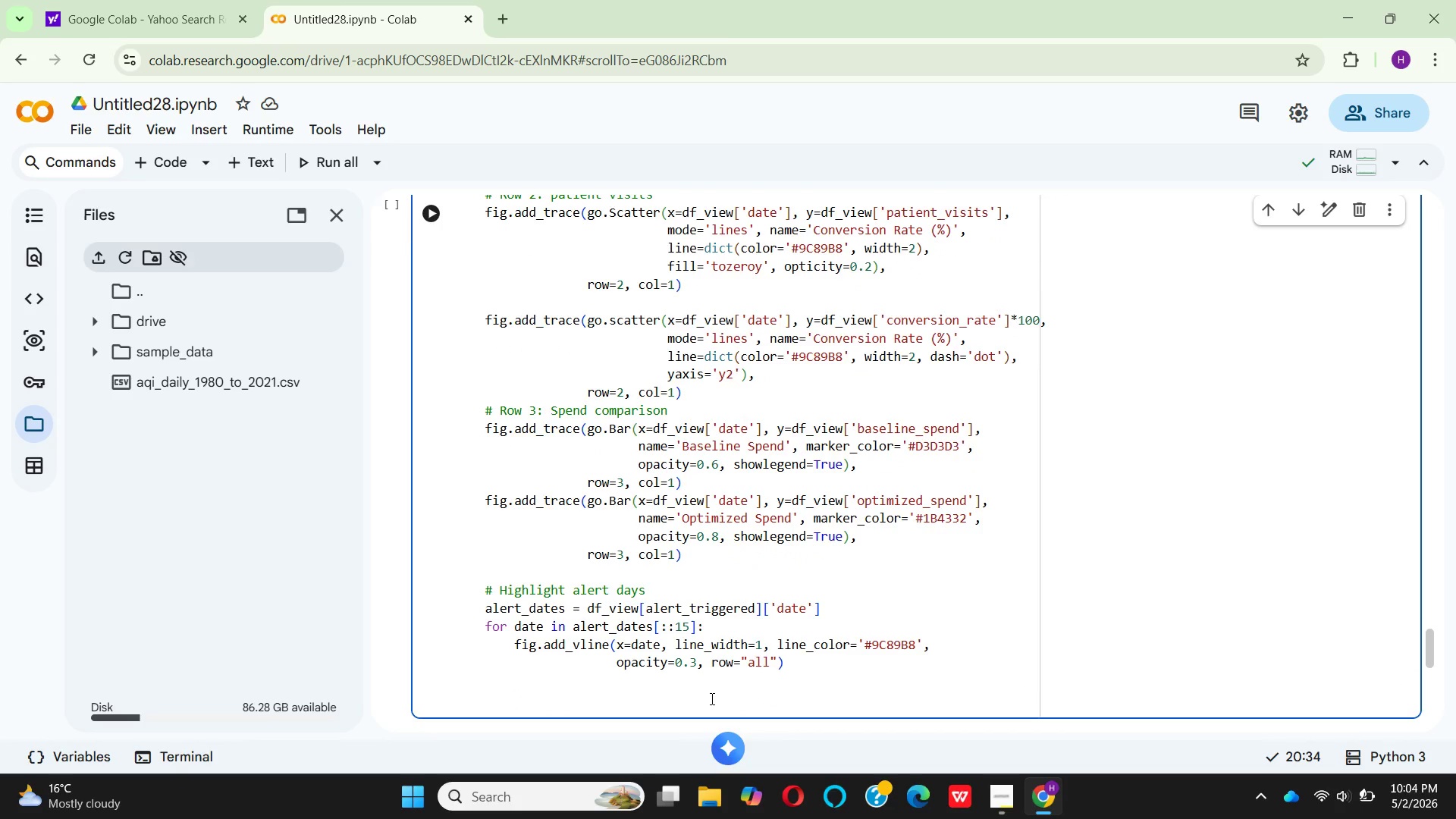 
key(Backspace)
 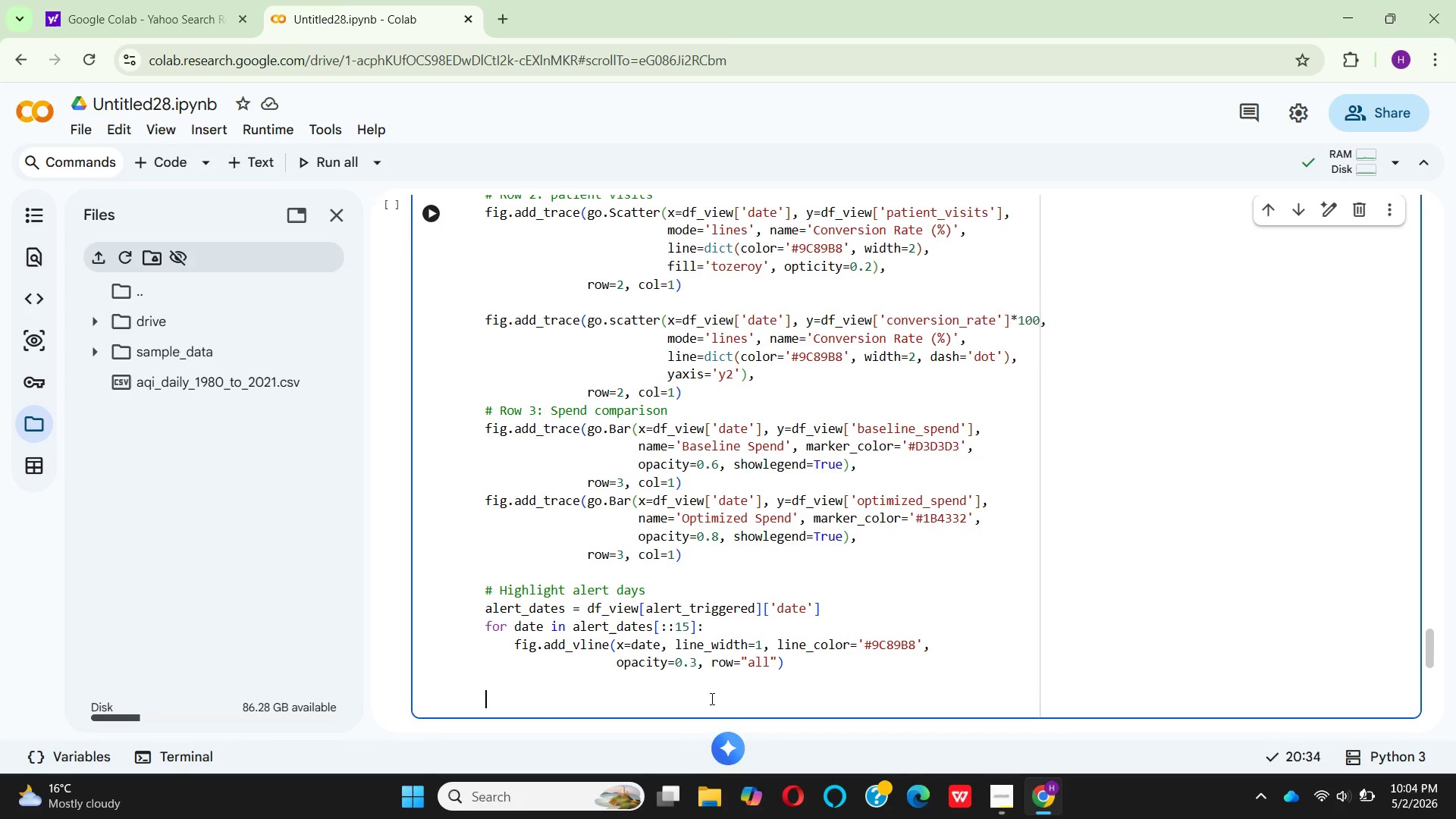 
key(Backspace)
 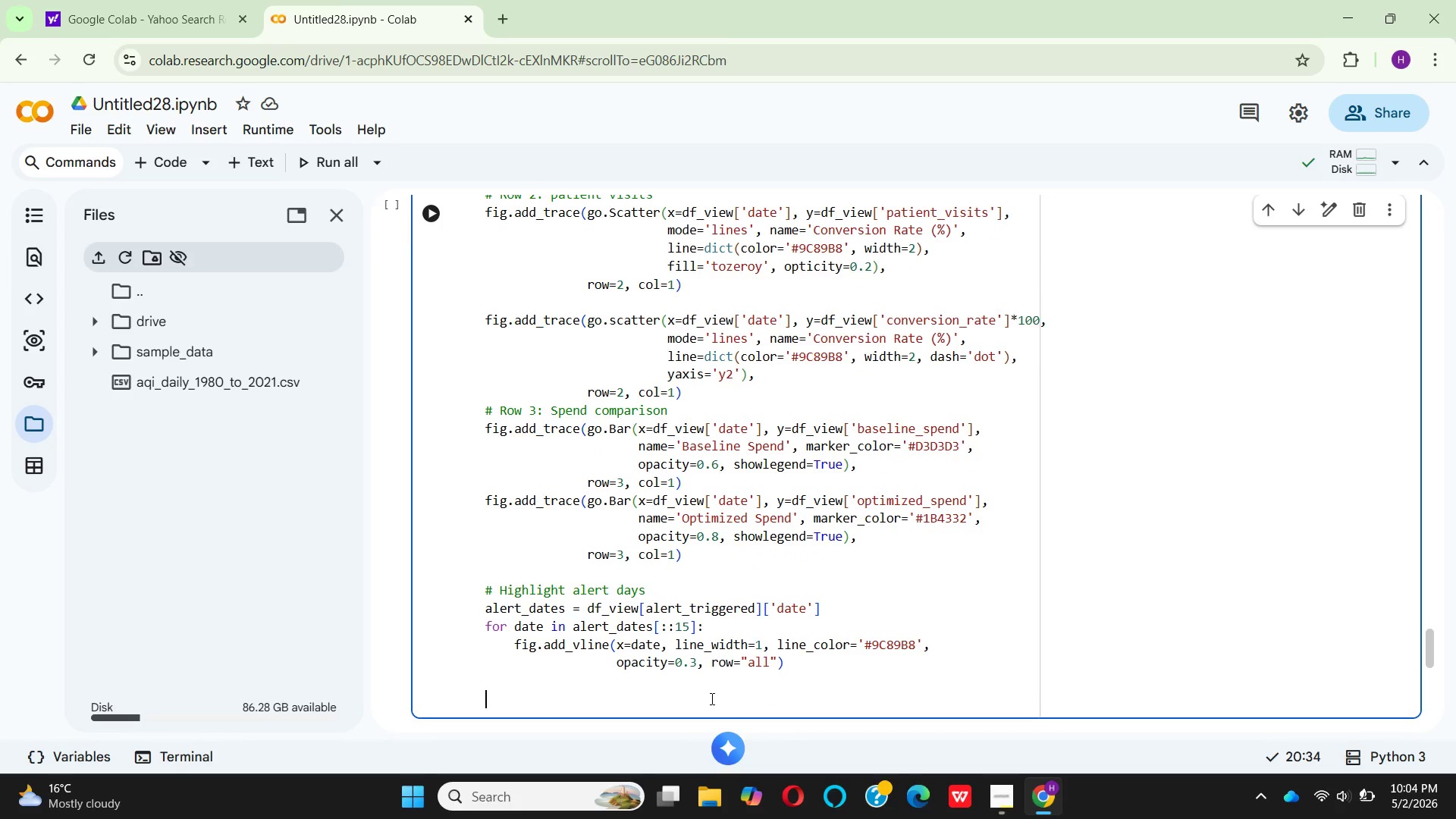 
key(Backspace)
 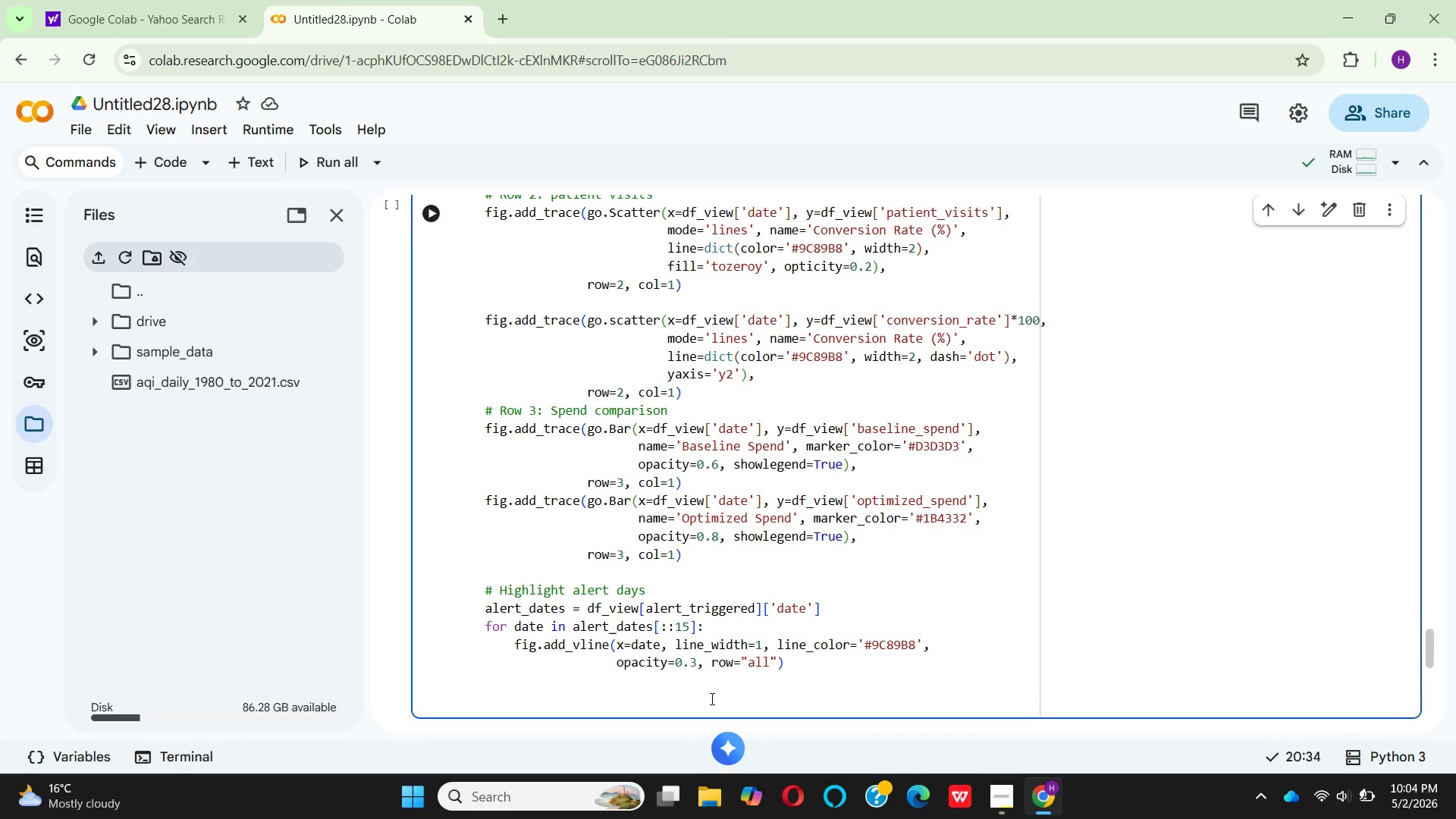 
key(Backspace)
 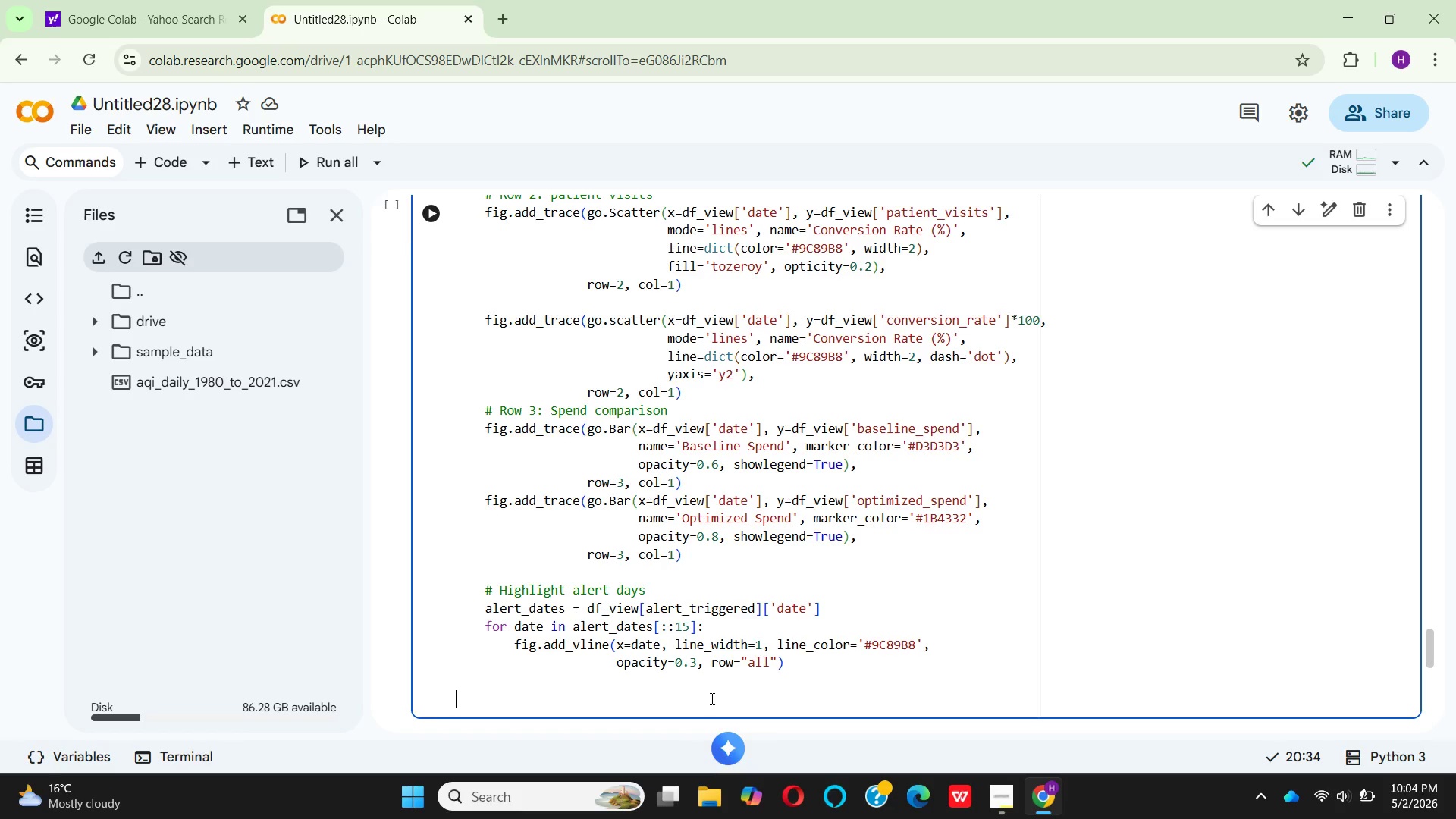 
key(Space)
 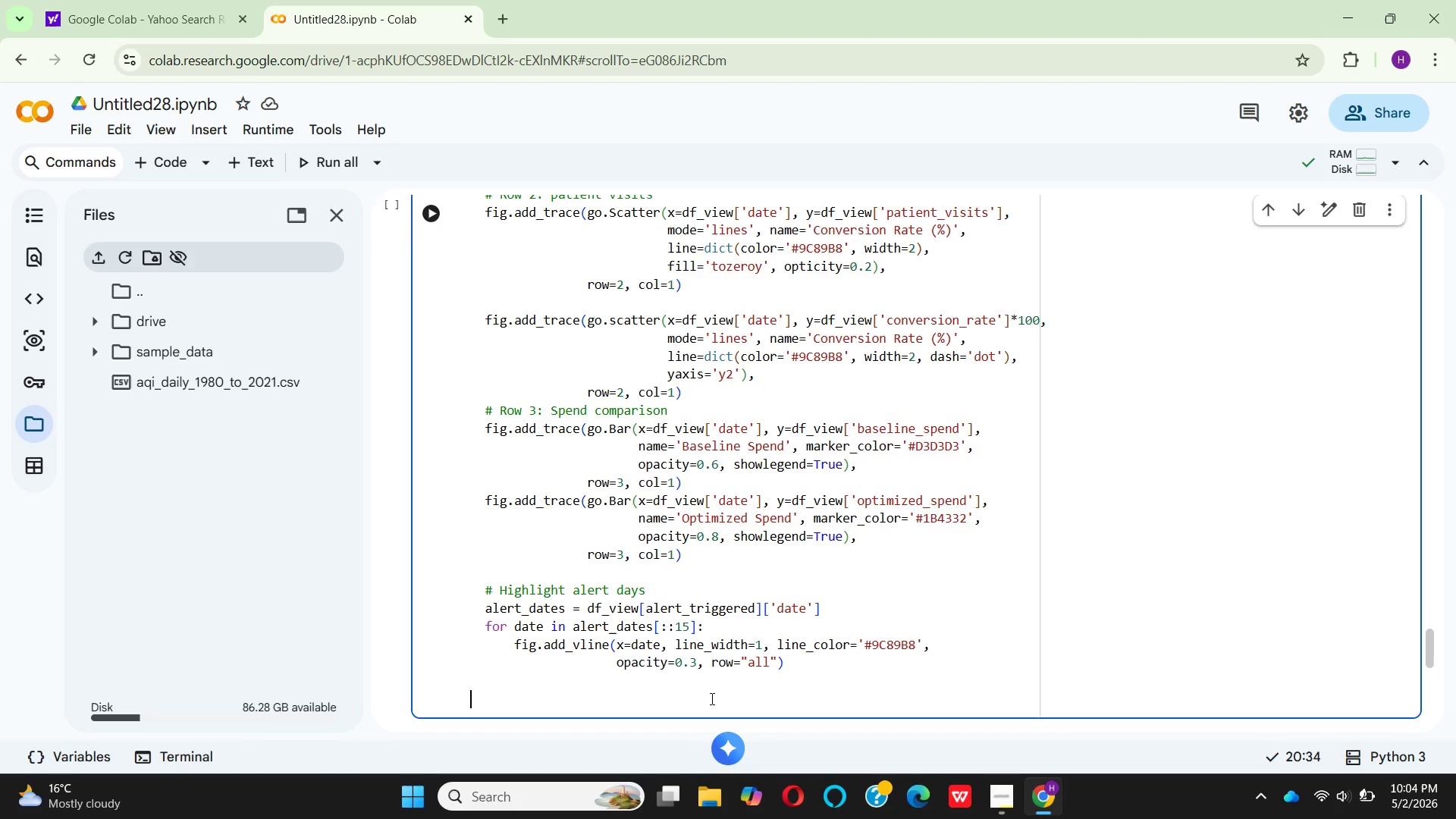 
key(Space)
 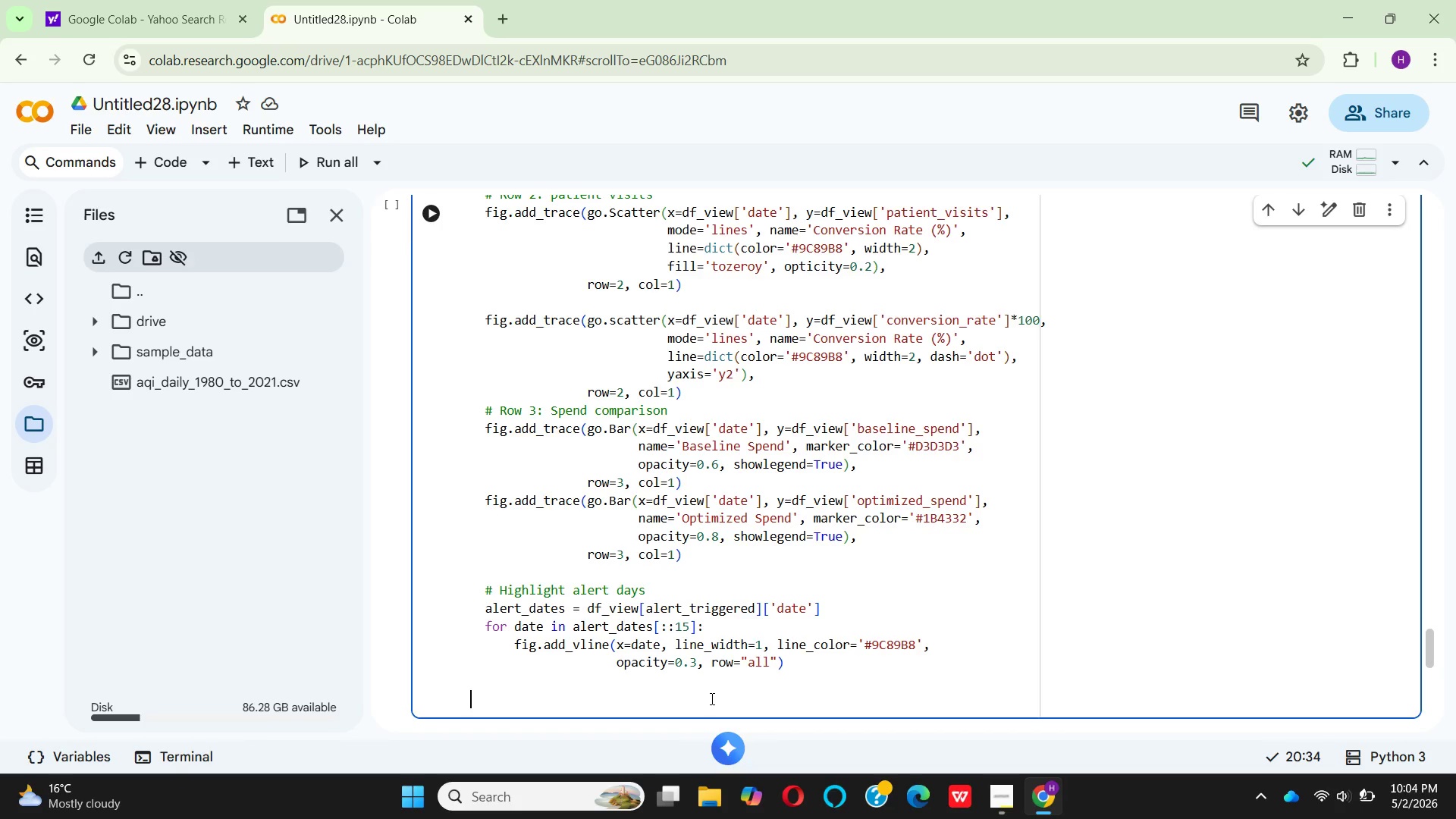 
key(Space)
 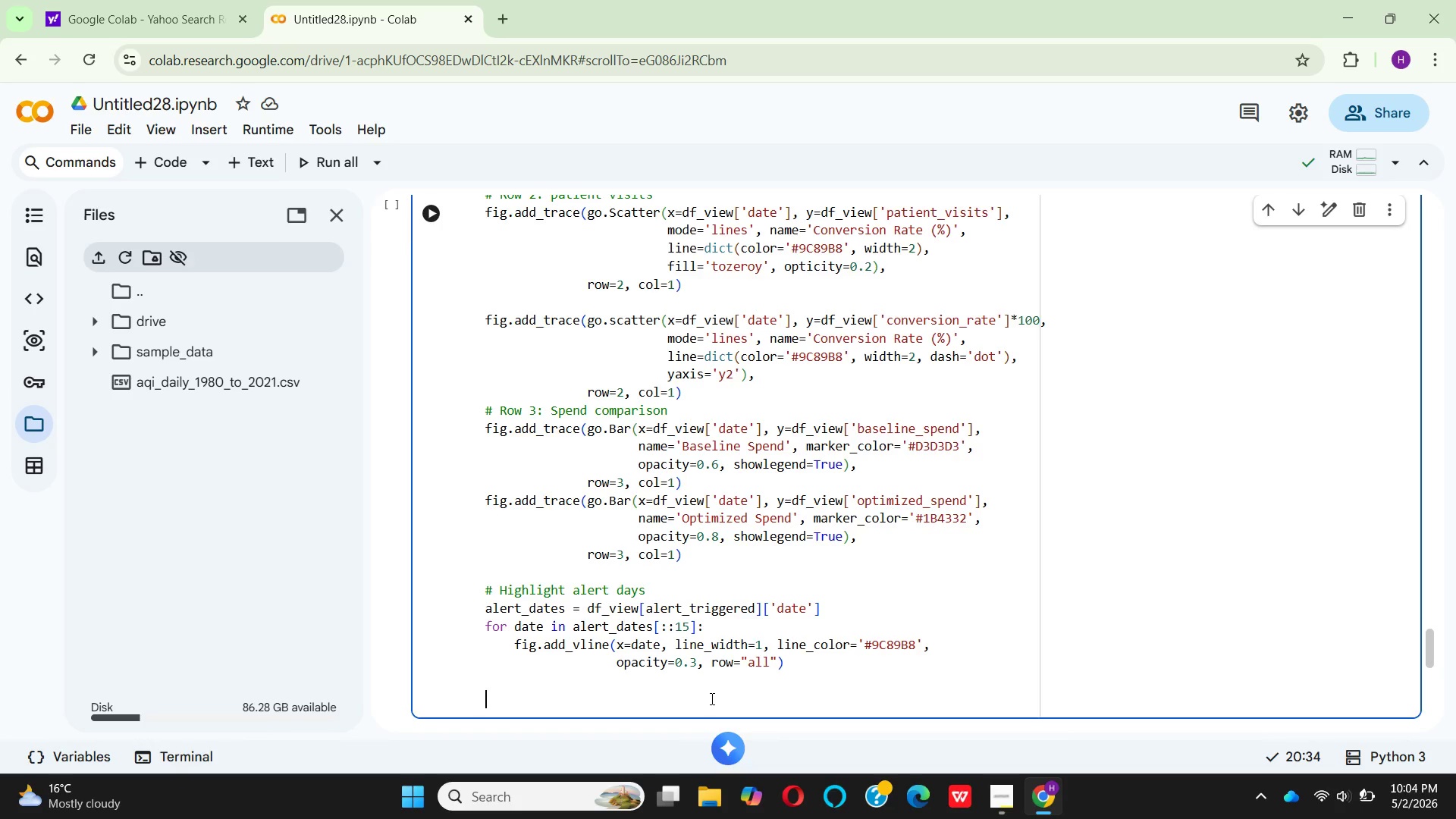 
key(Space)
 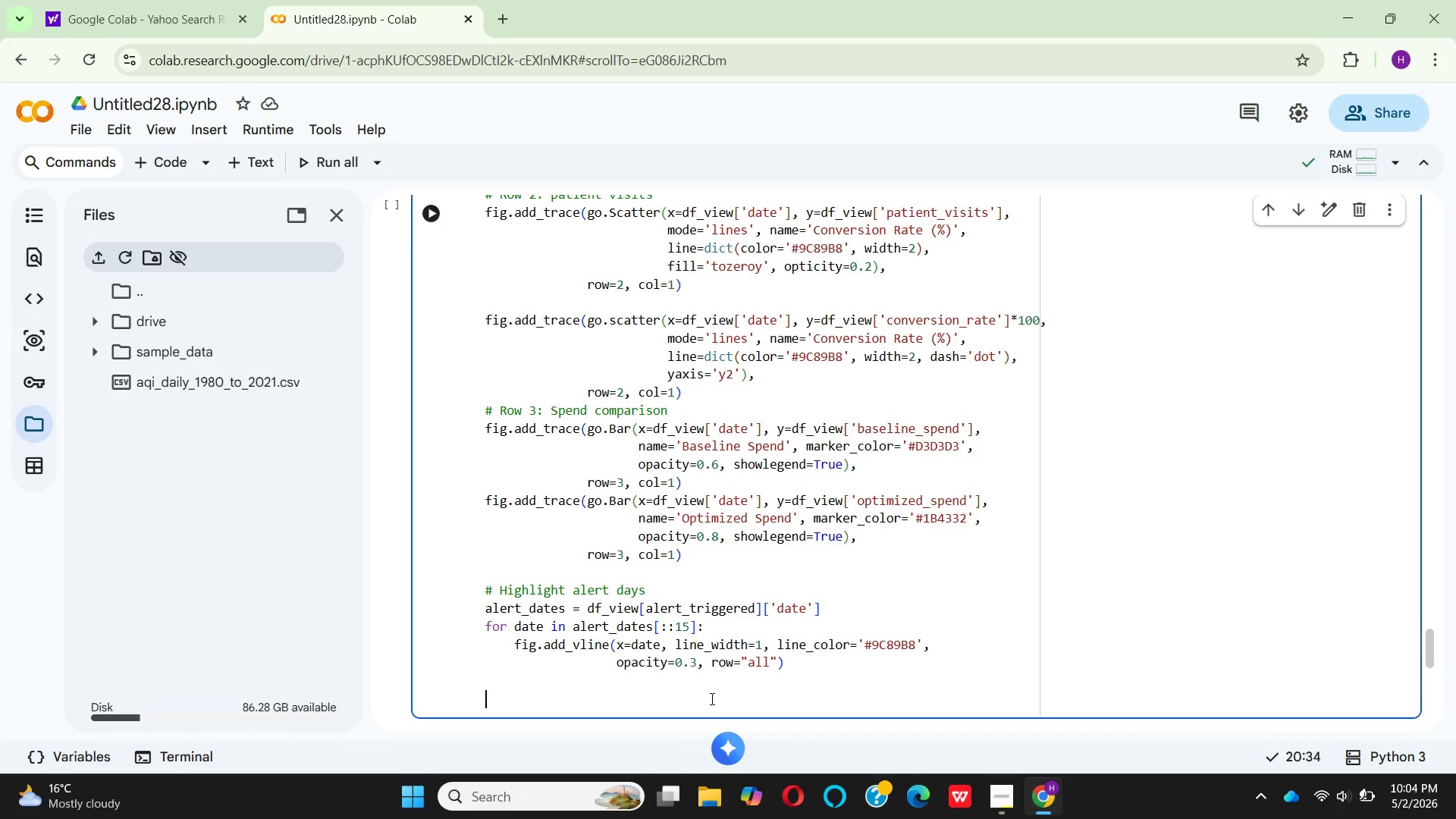 
key(Shift+3)
 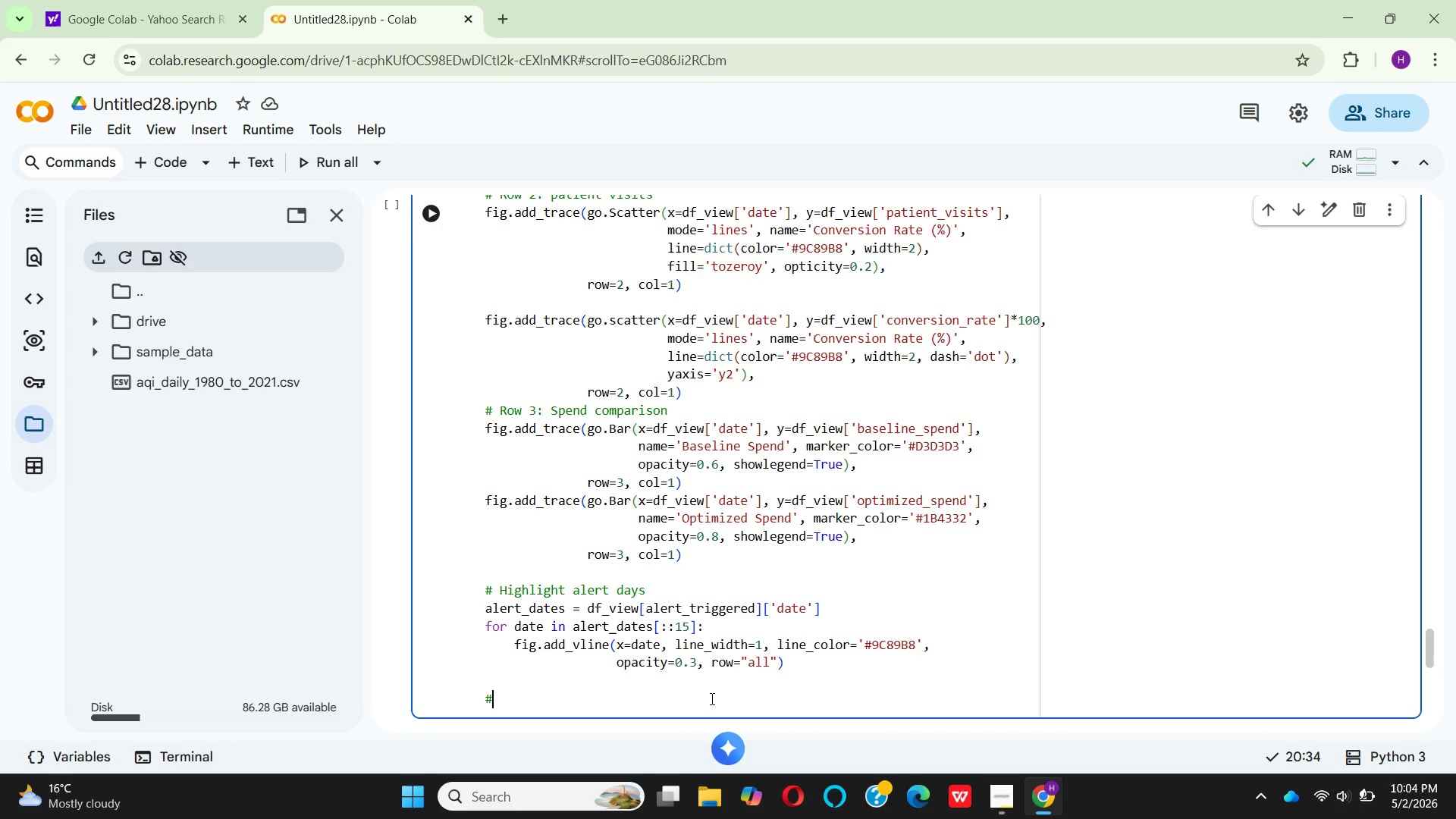 
key(Space)
 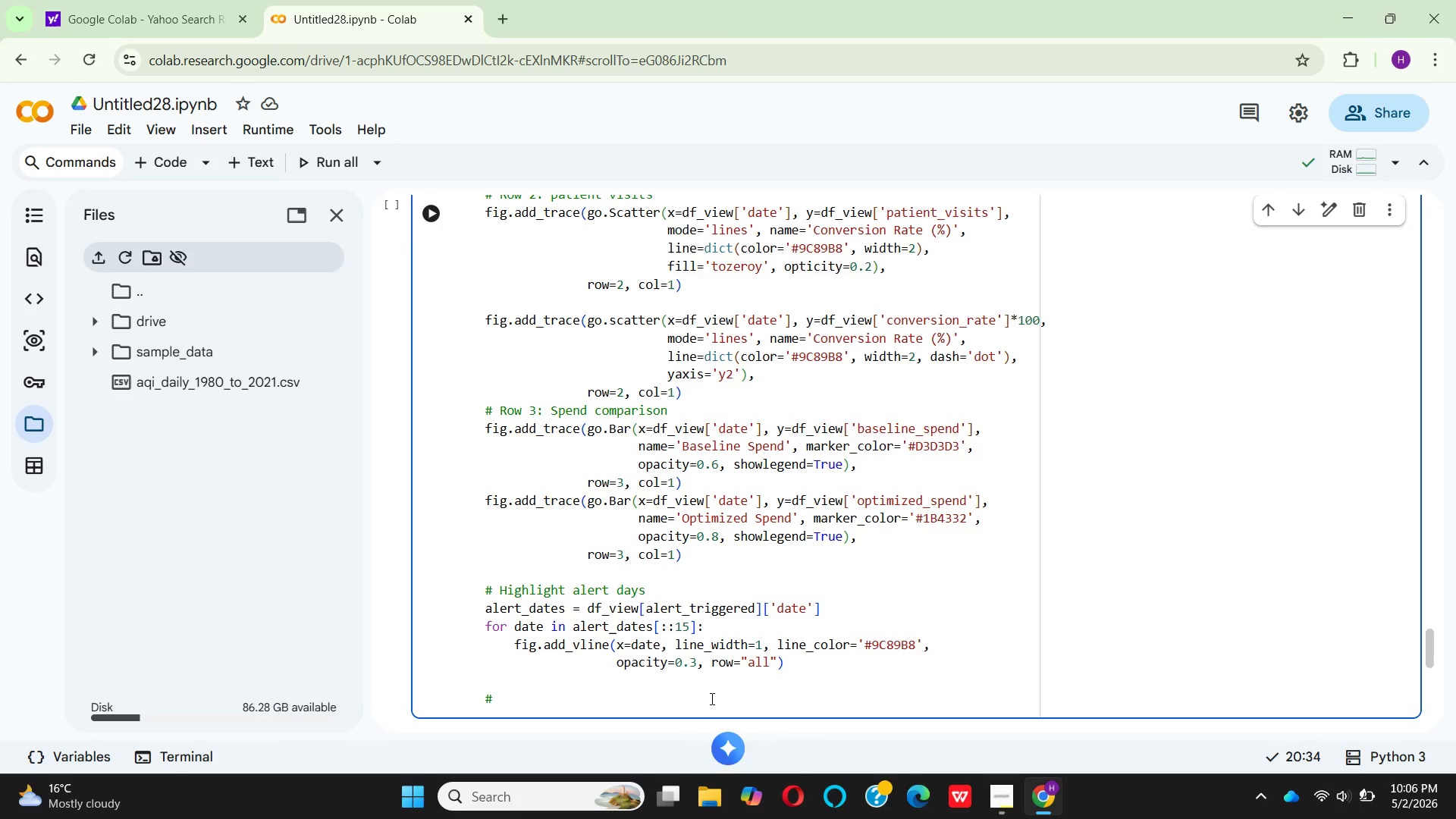 
wait(98.64)
 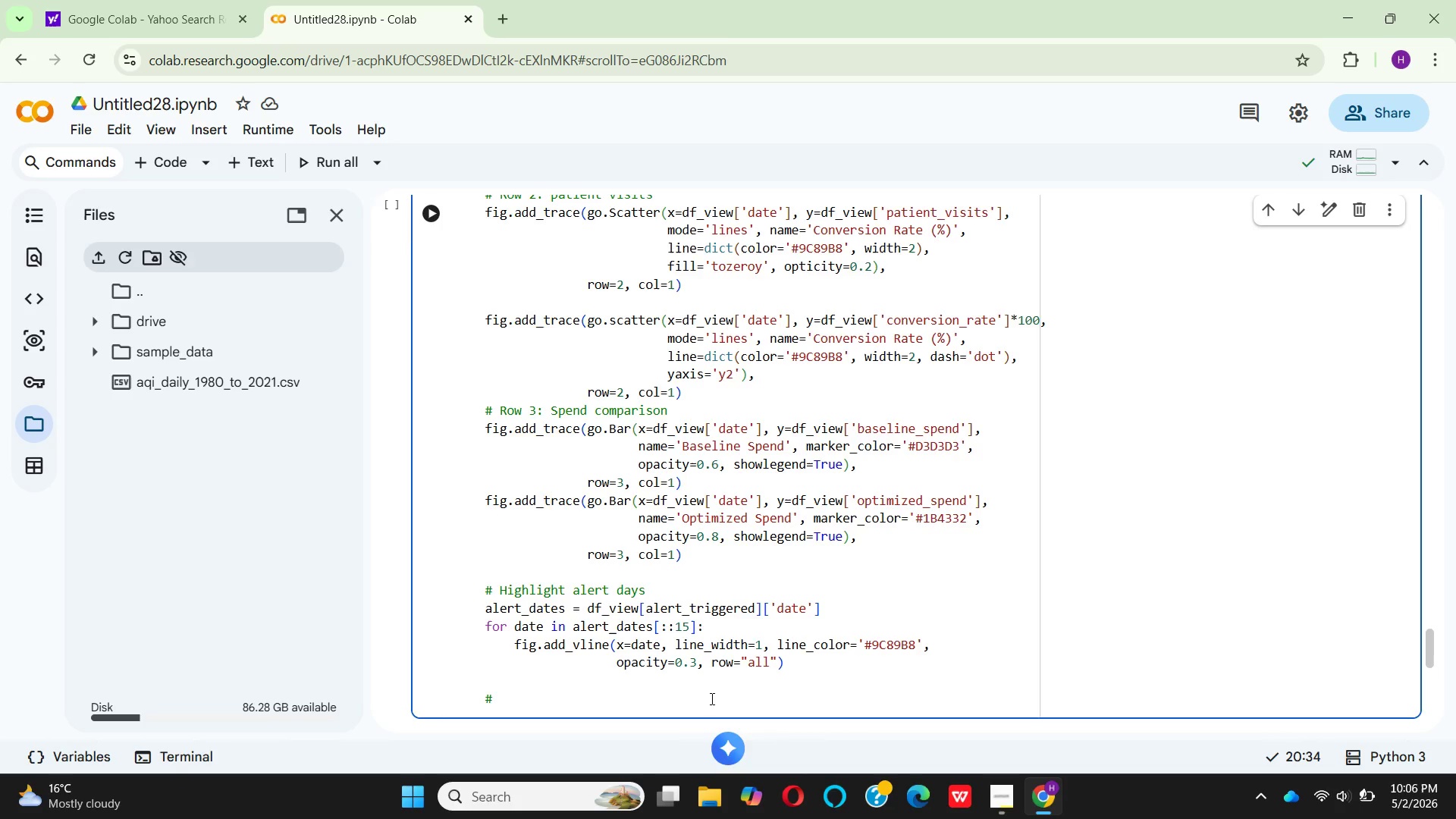 
type(Layo)
 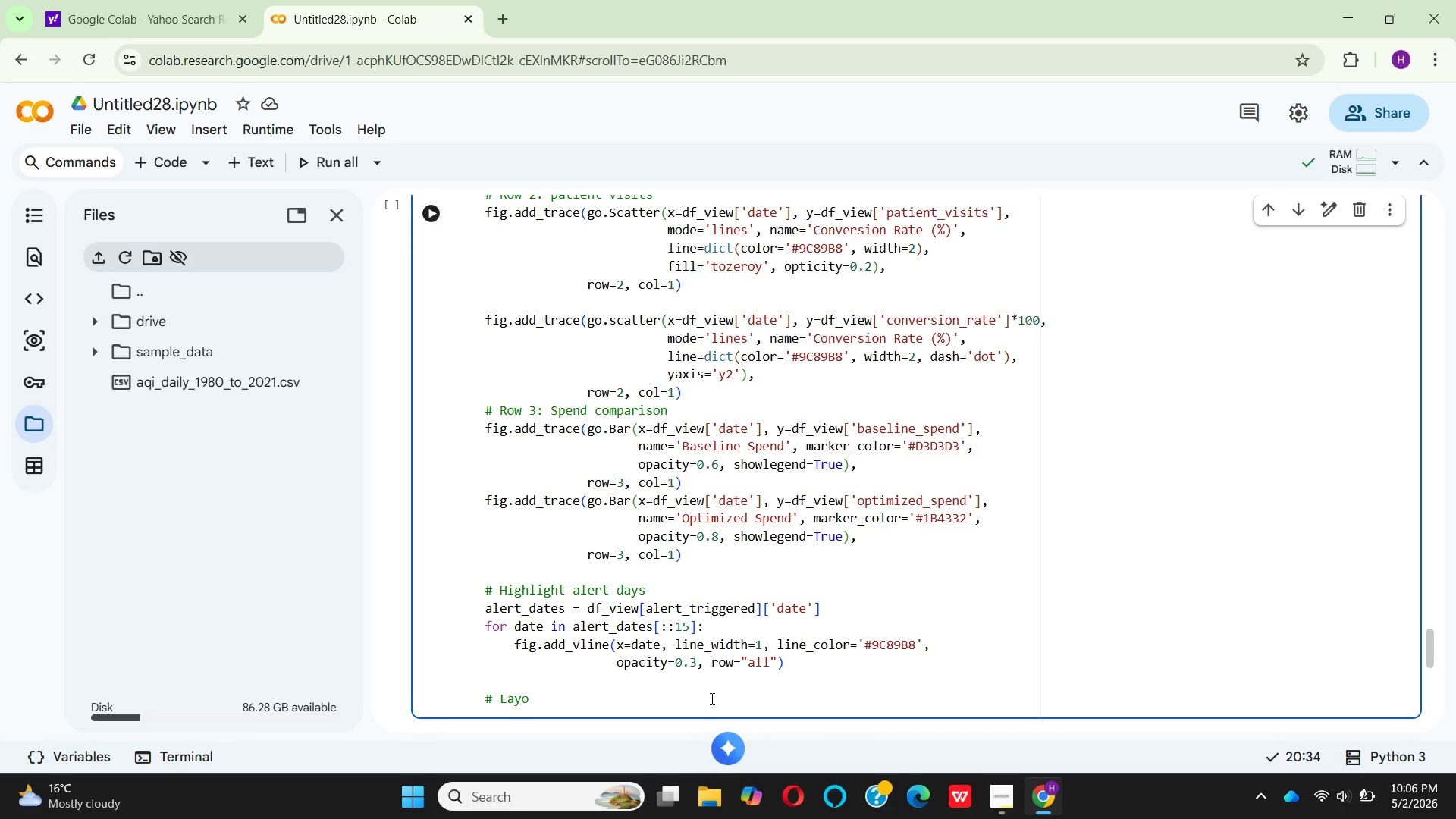 
wait(9.48)
 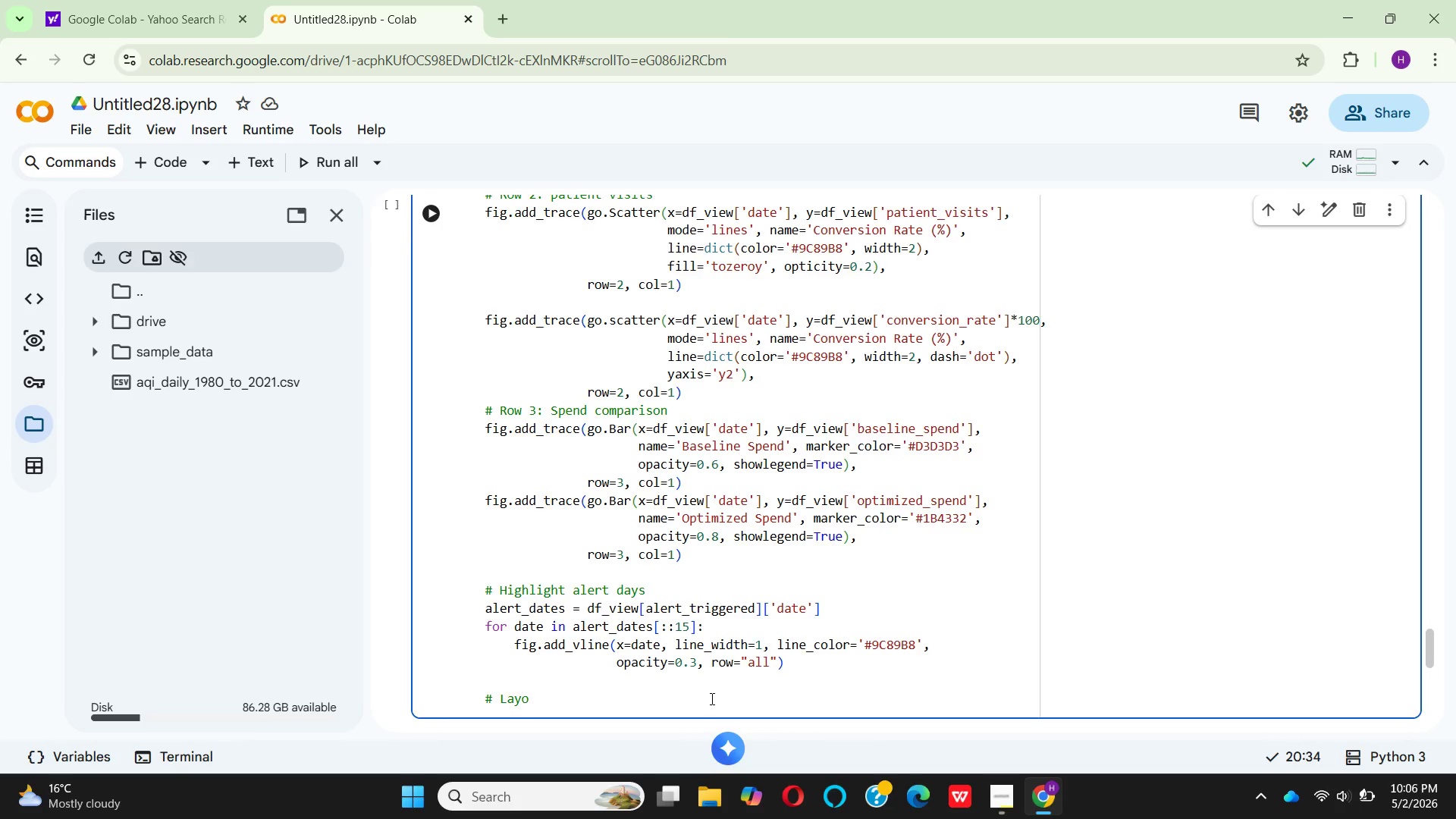 
type(ut updates)
 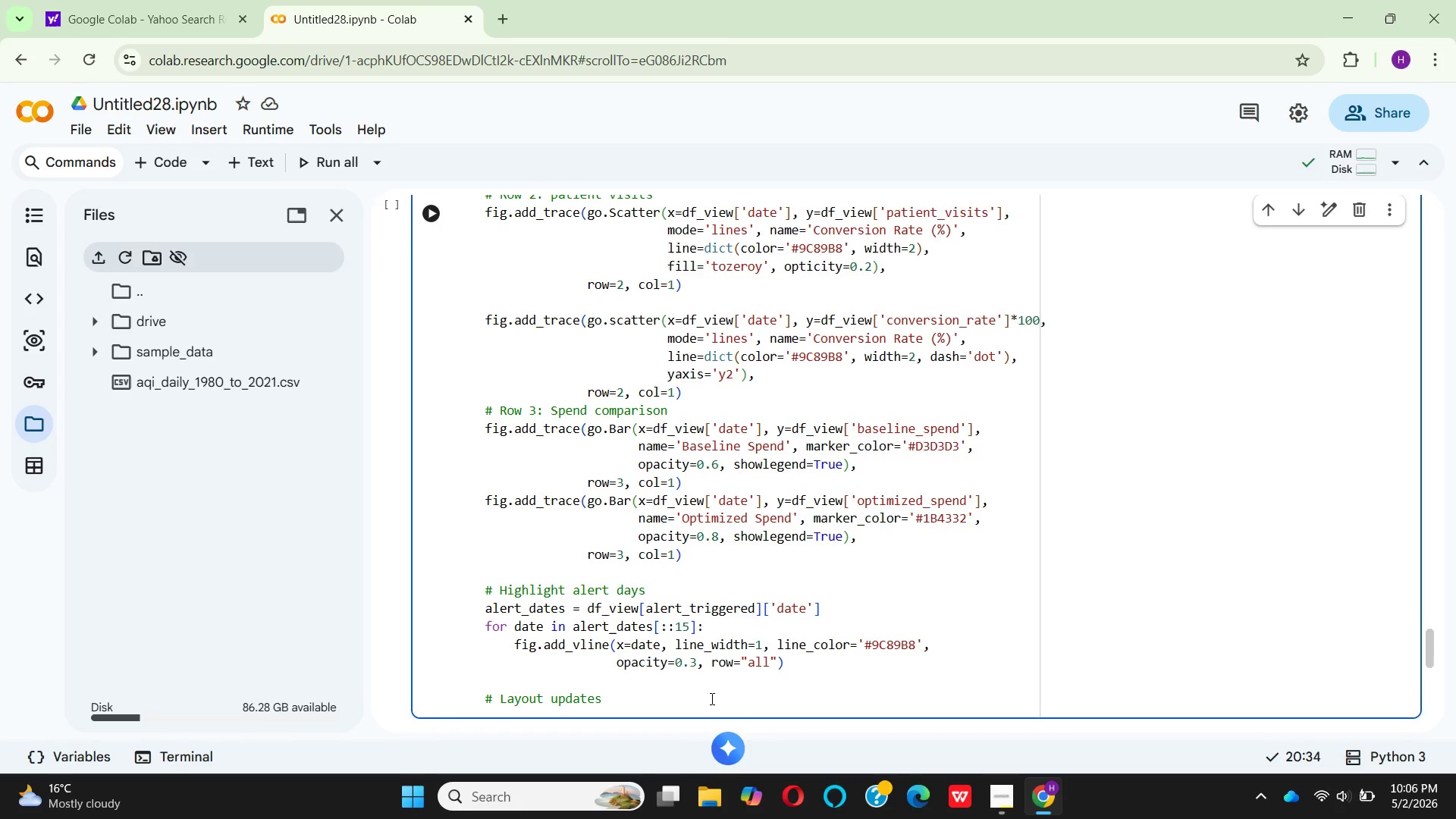 
key(Enter)
 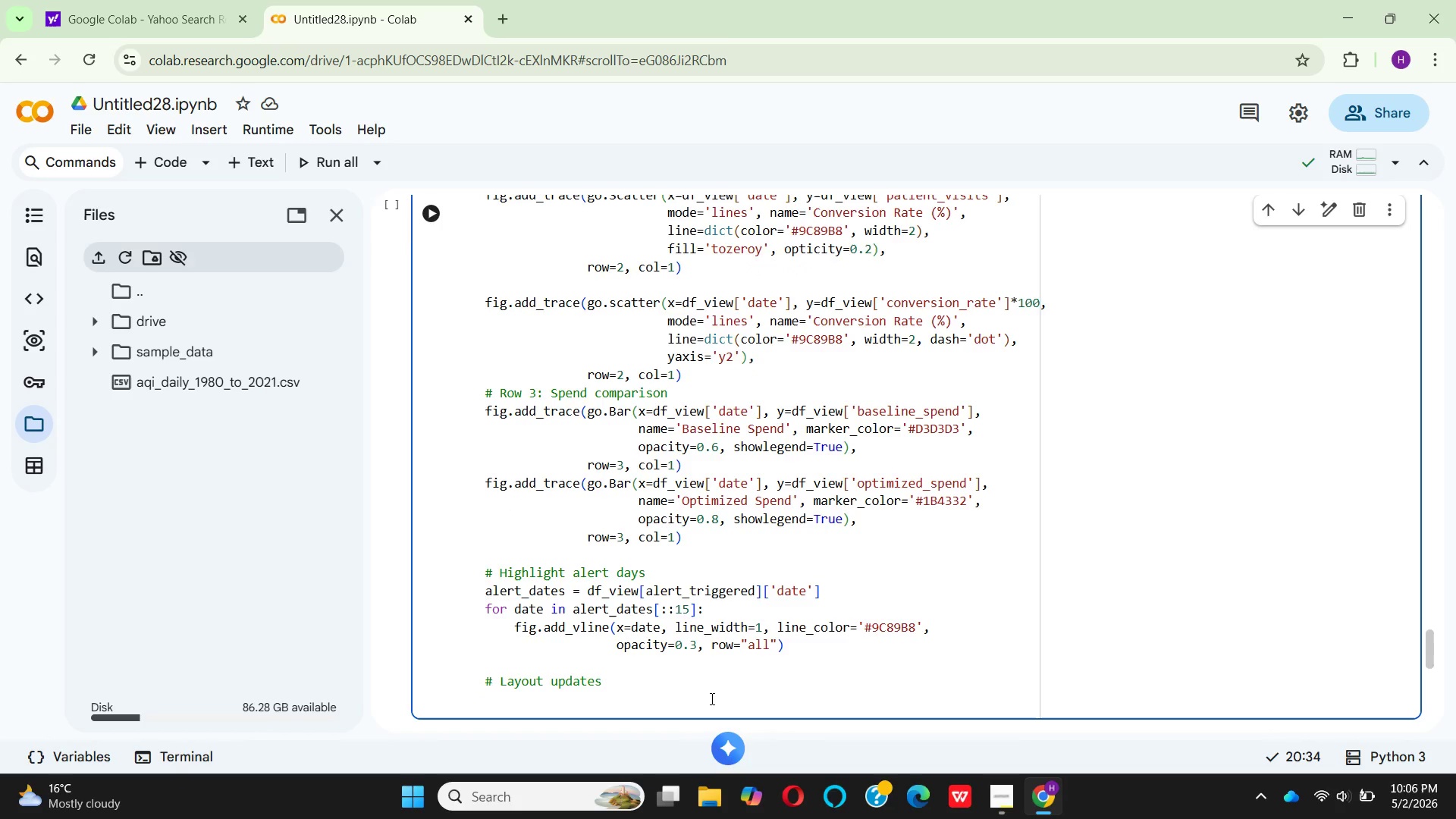 
type(fig)
 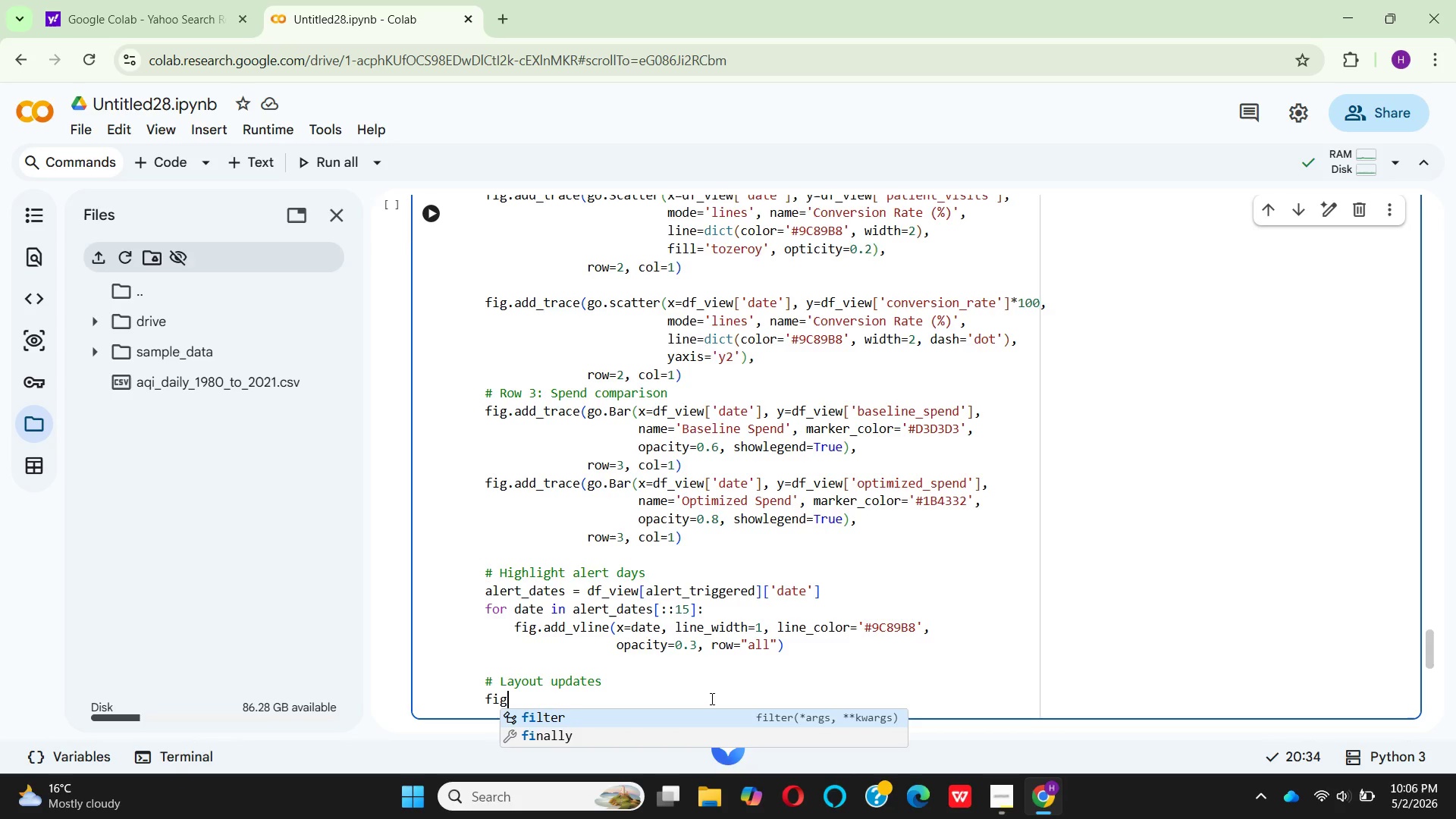 
key(Period)
 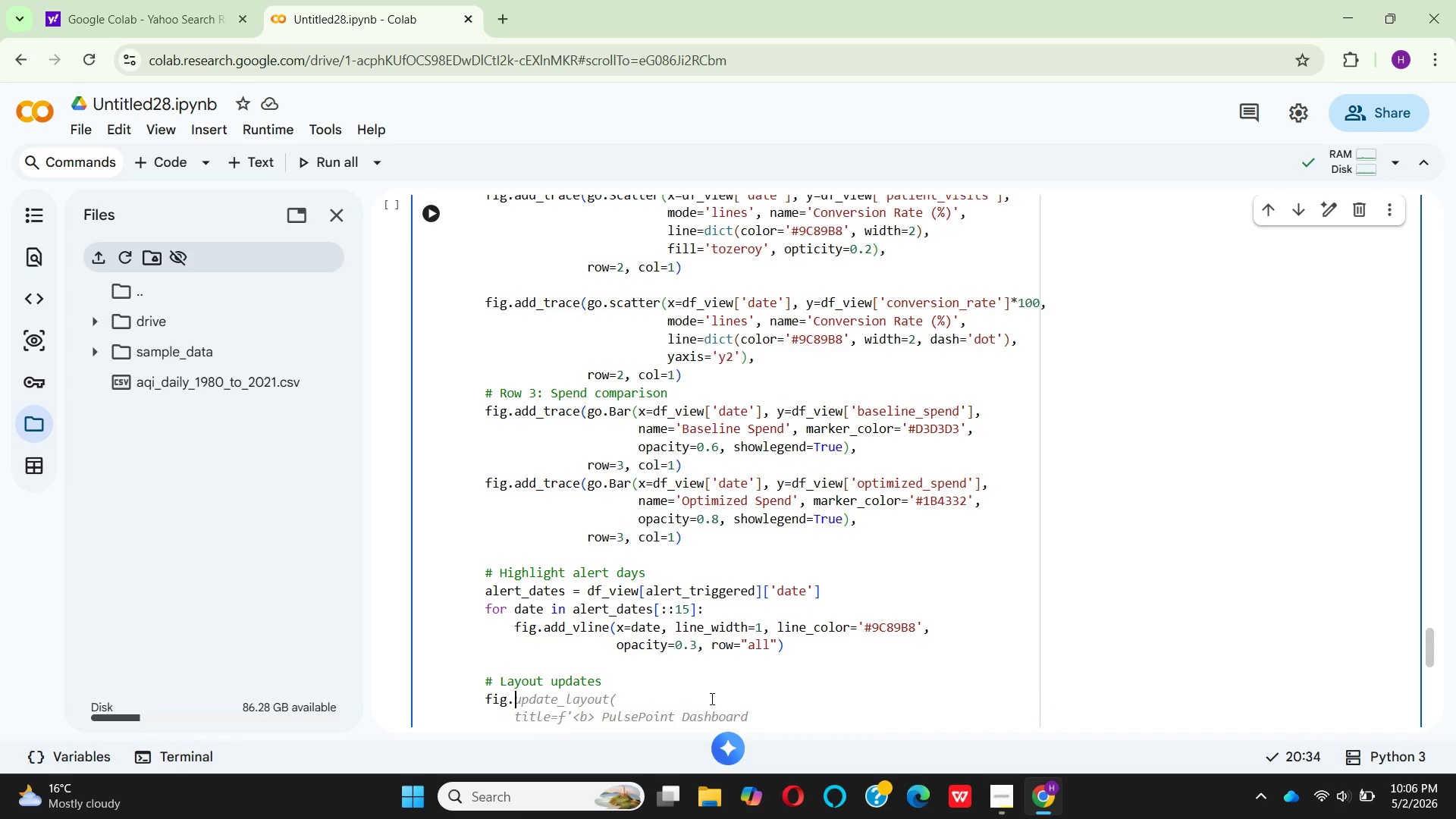 
key(U)
 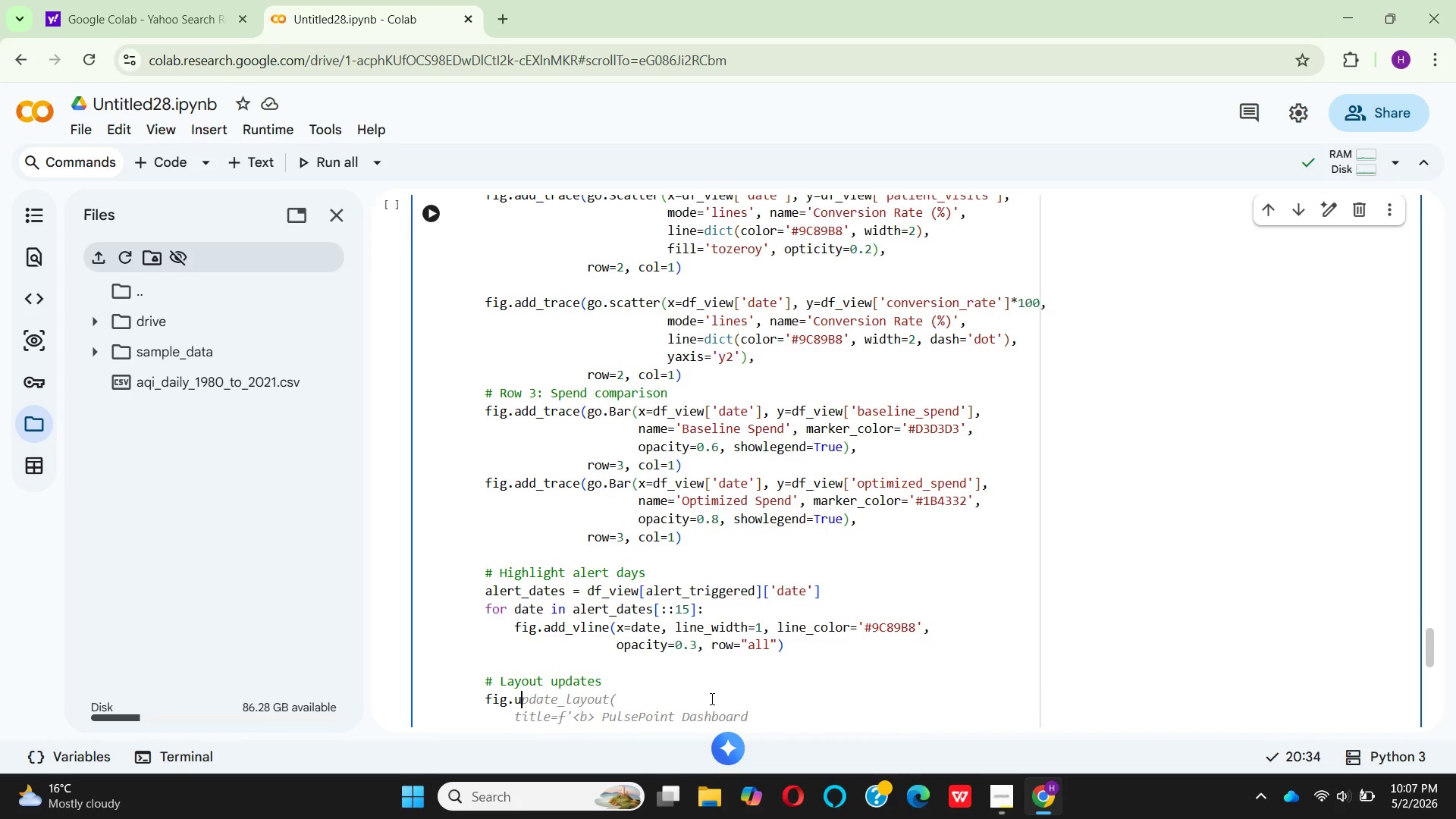 
mouse_move([543, 690])
 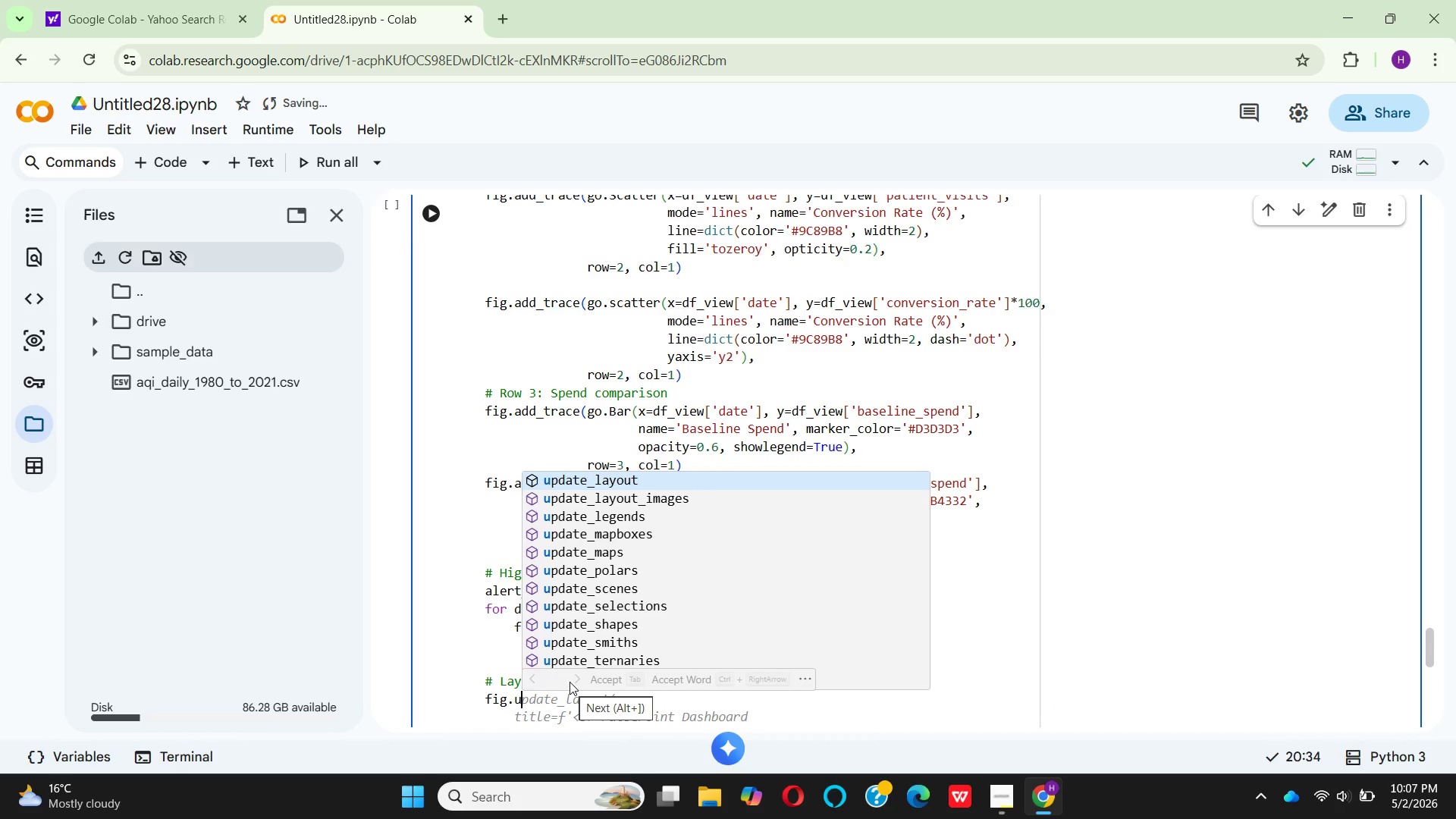 
key(Enter)
 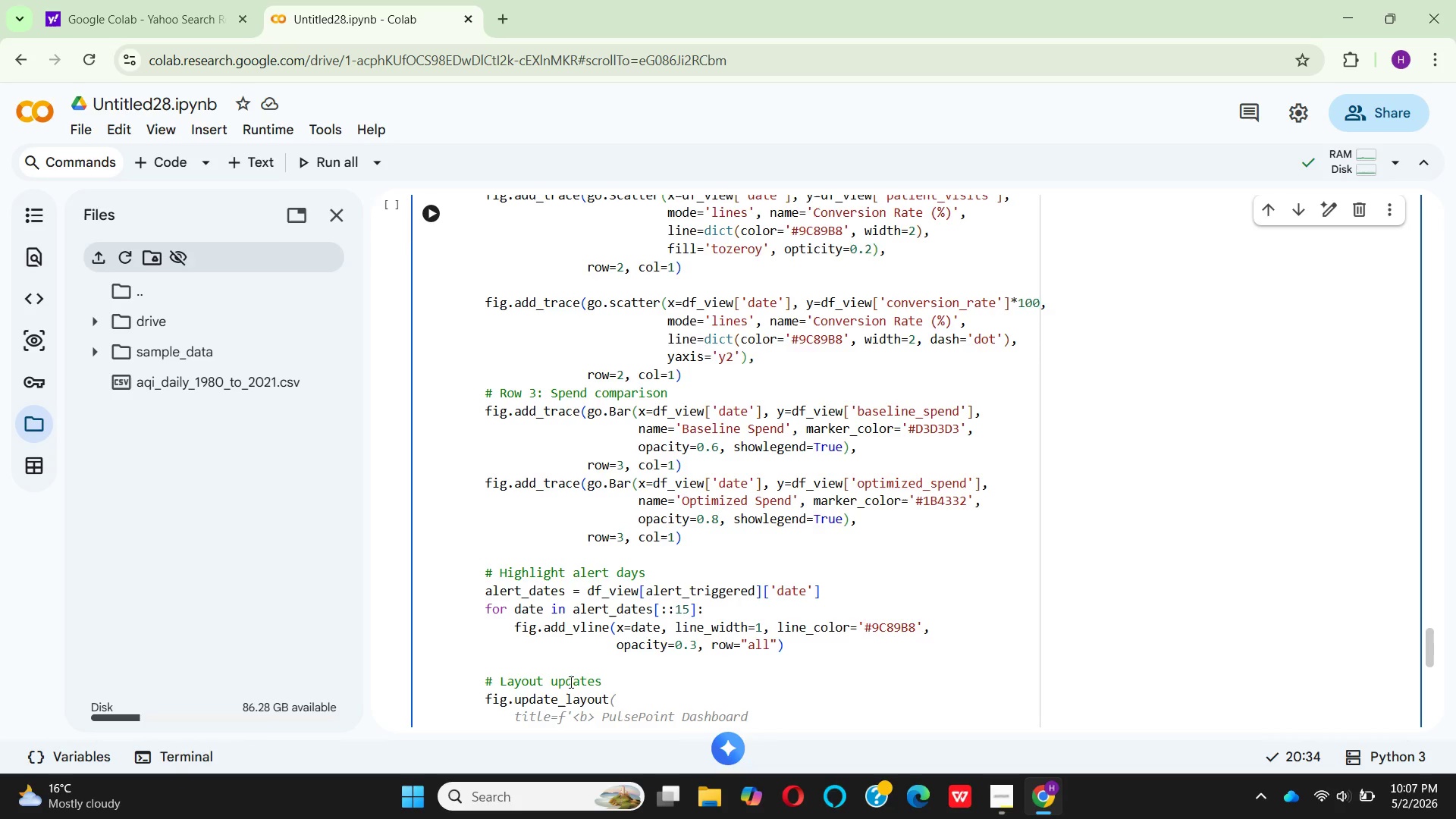 
key(Shift+9)
 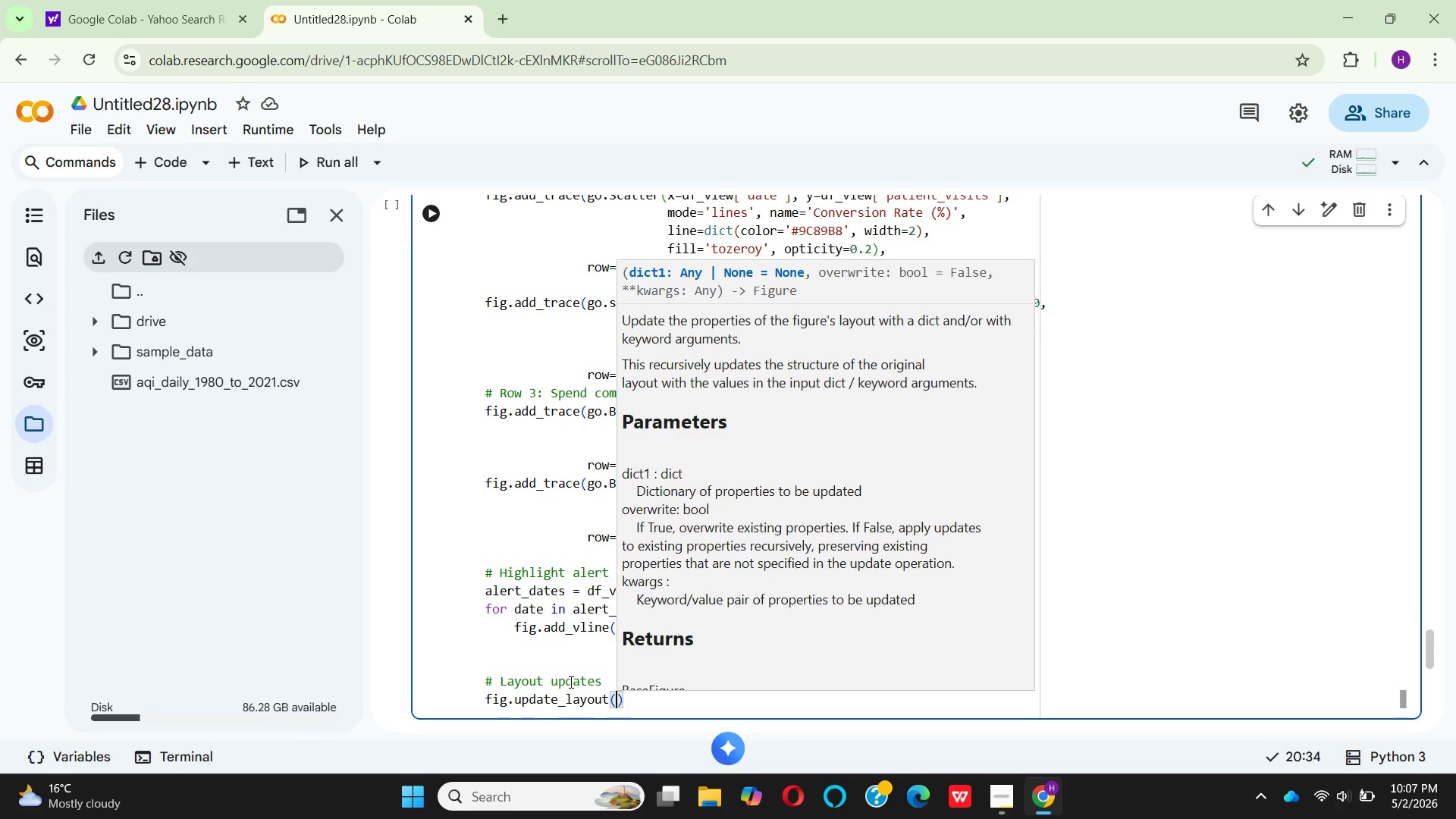 
key(Enter)
 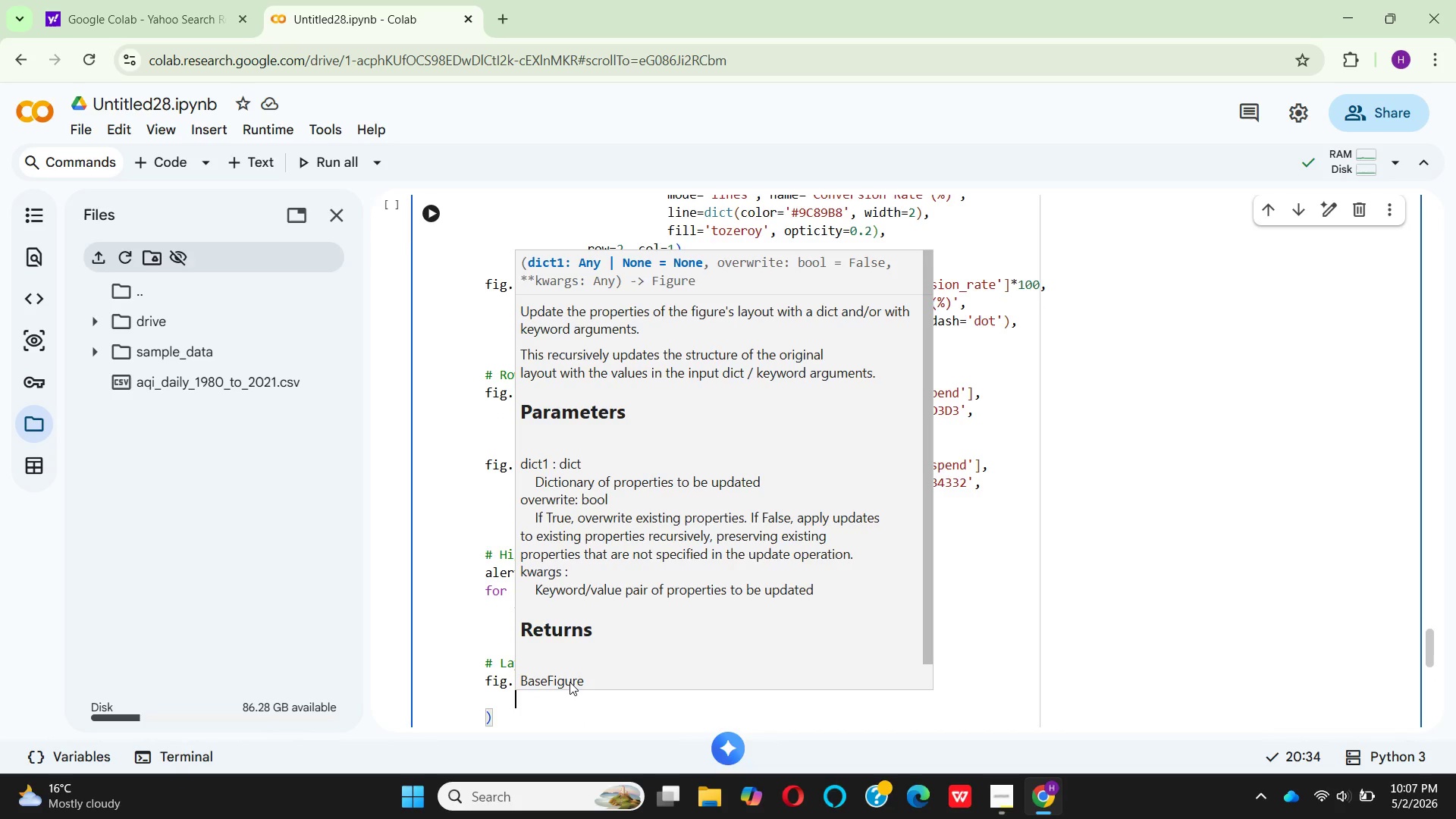 
type(title=dict()
 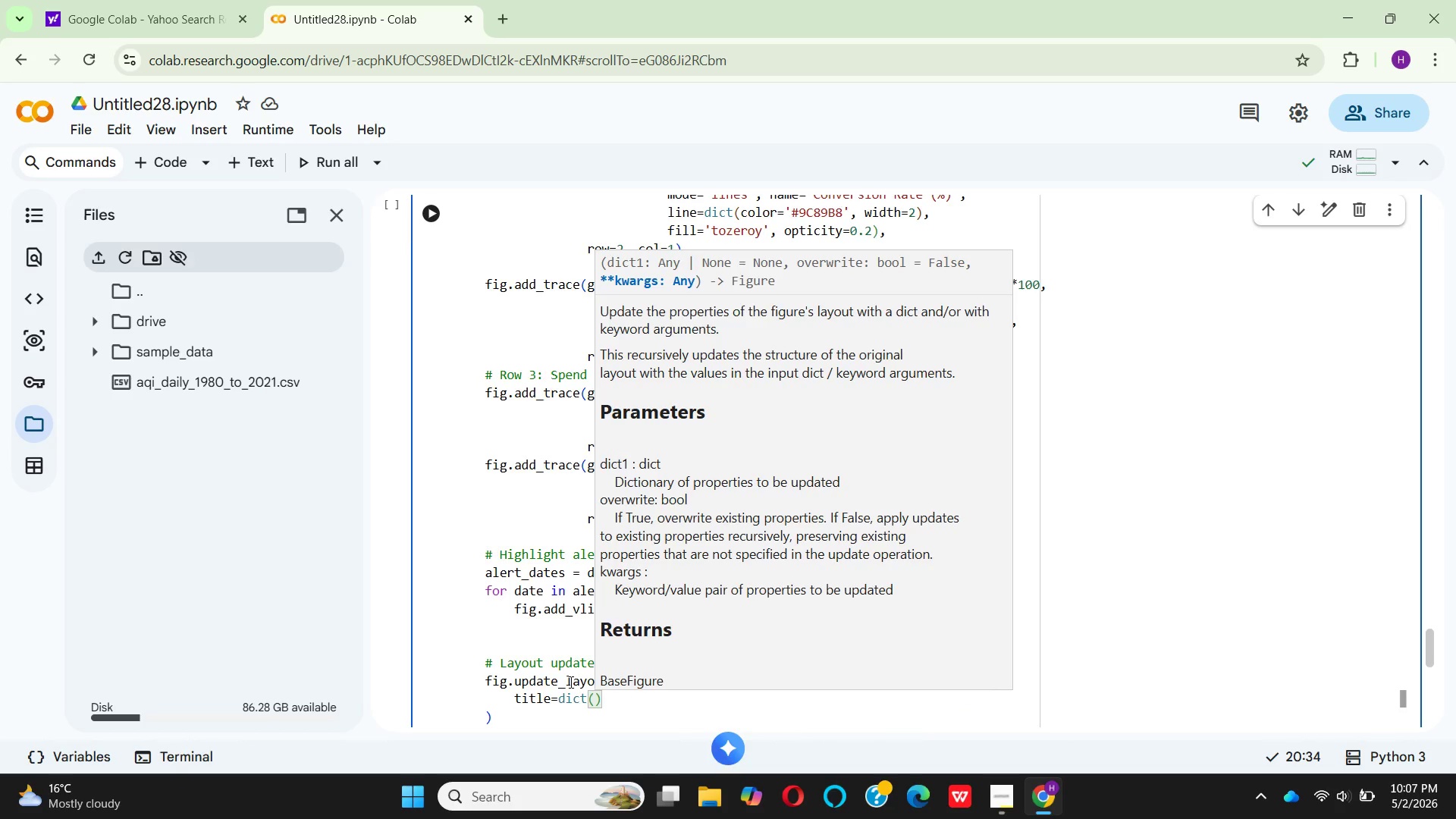 
key(Enter)
 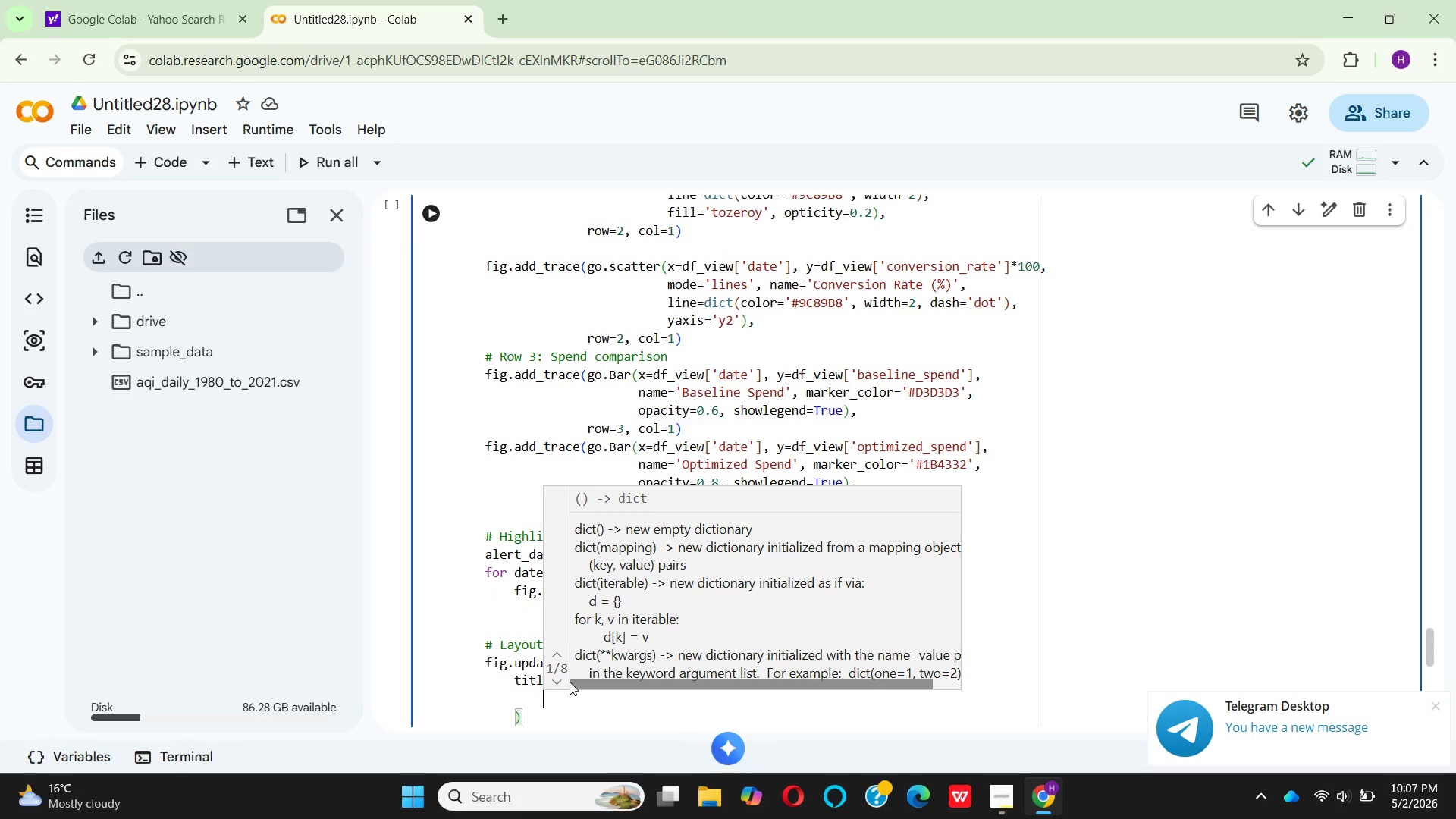 
type(text=f")
 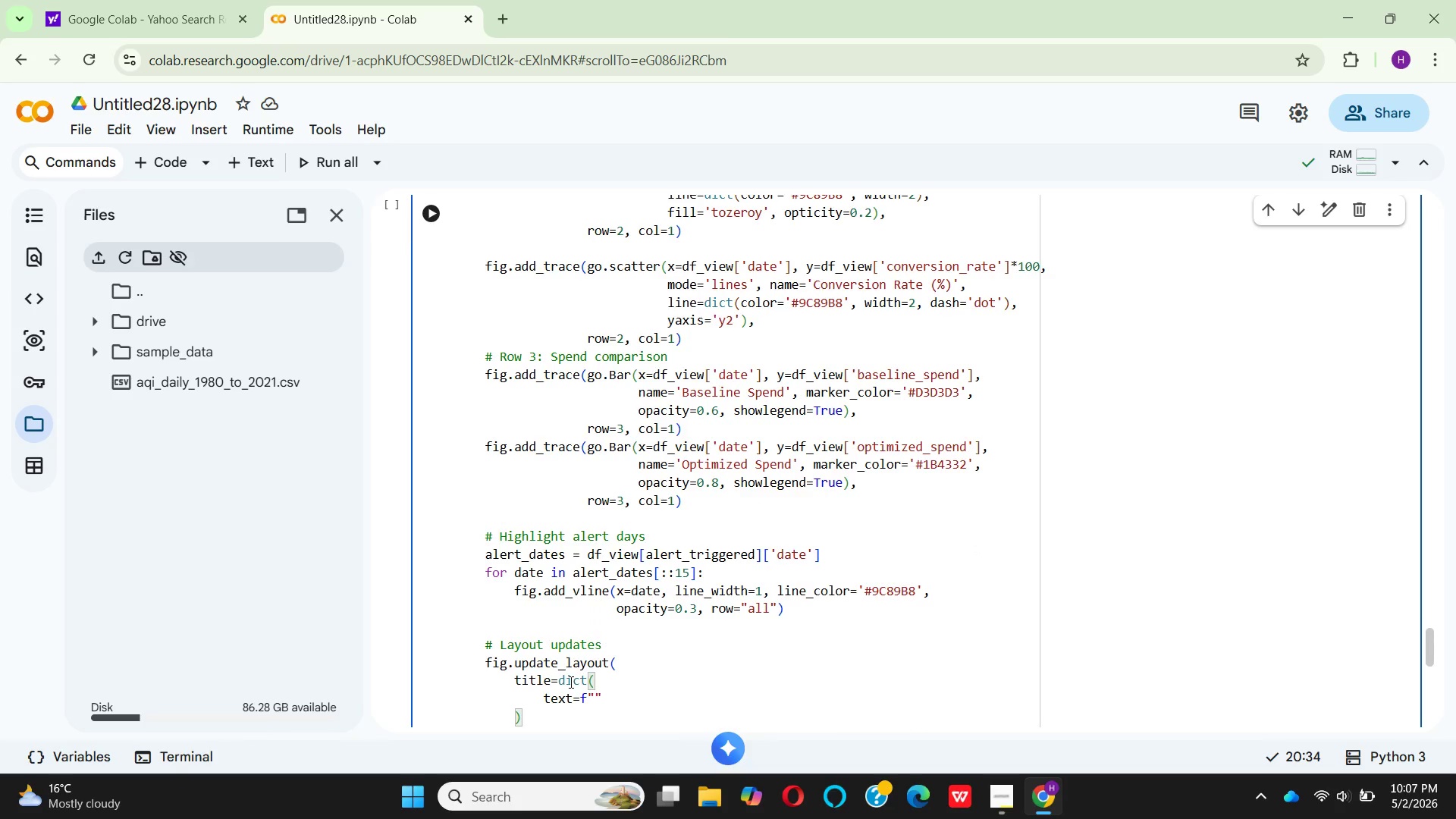 
mouse_move([1029, 787])